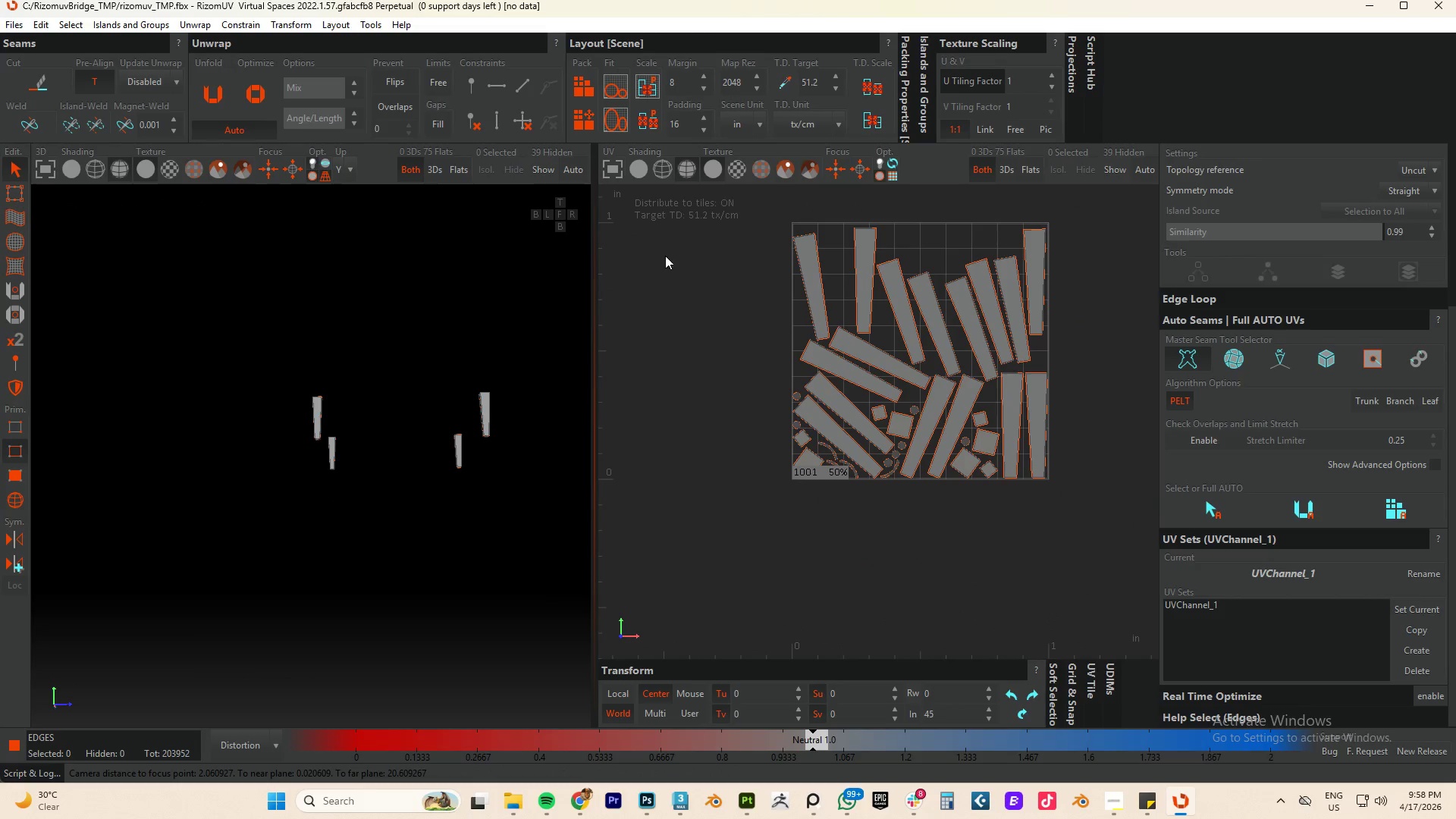 
left_click_drag(start_coordinate=[644, 247], to_coordinate=[1098, 385])
 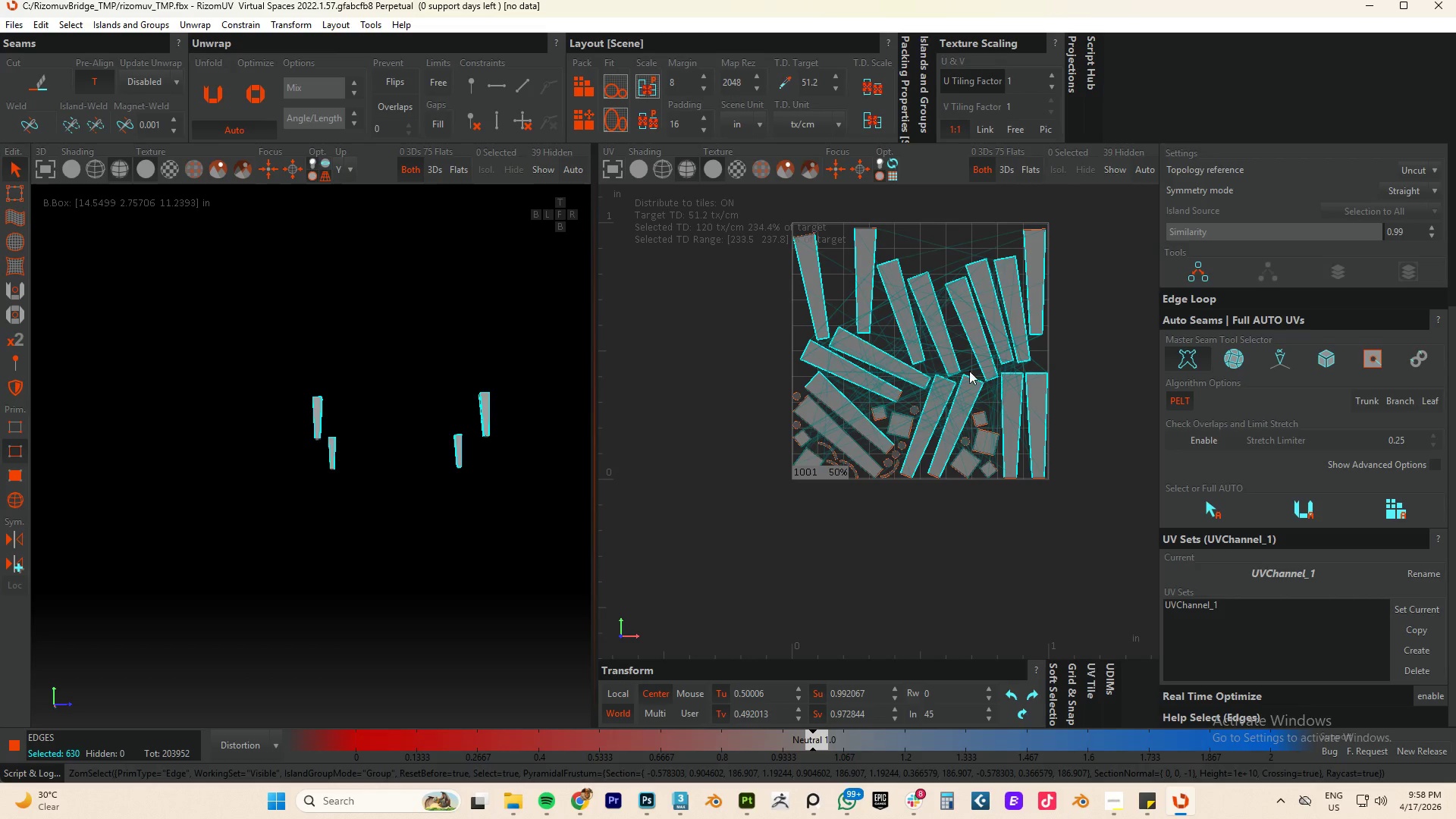 
hold_key(key=ControlLeft, duration=1.77)
left_click_drag(start_coordinate=[871, 517], to_coordinate=[864, 430])
 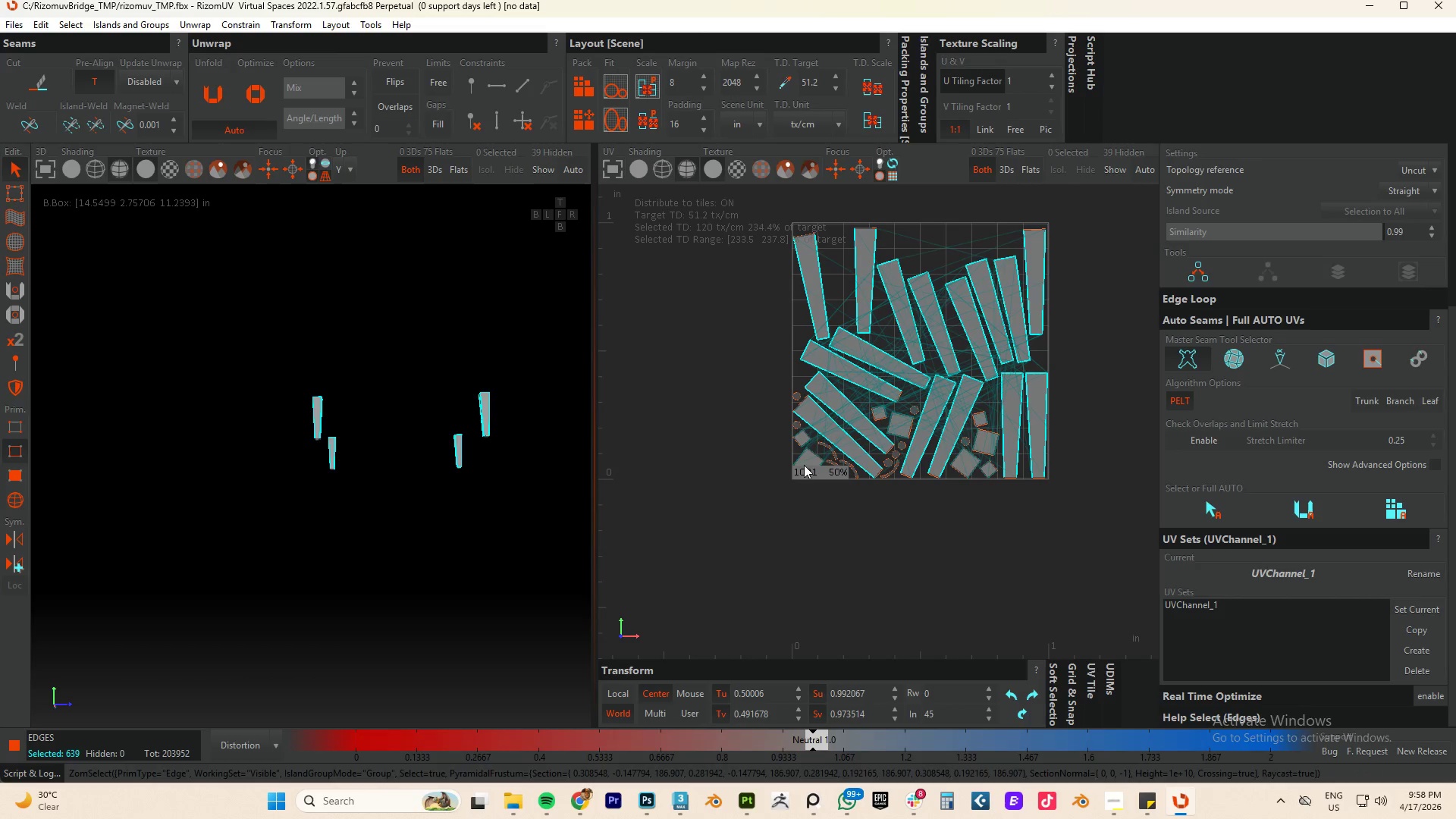 
hold_key(key=ControlLeft, duration=1.14)
left_click([808, 463])
 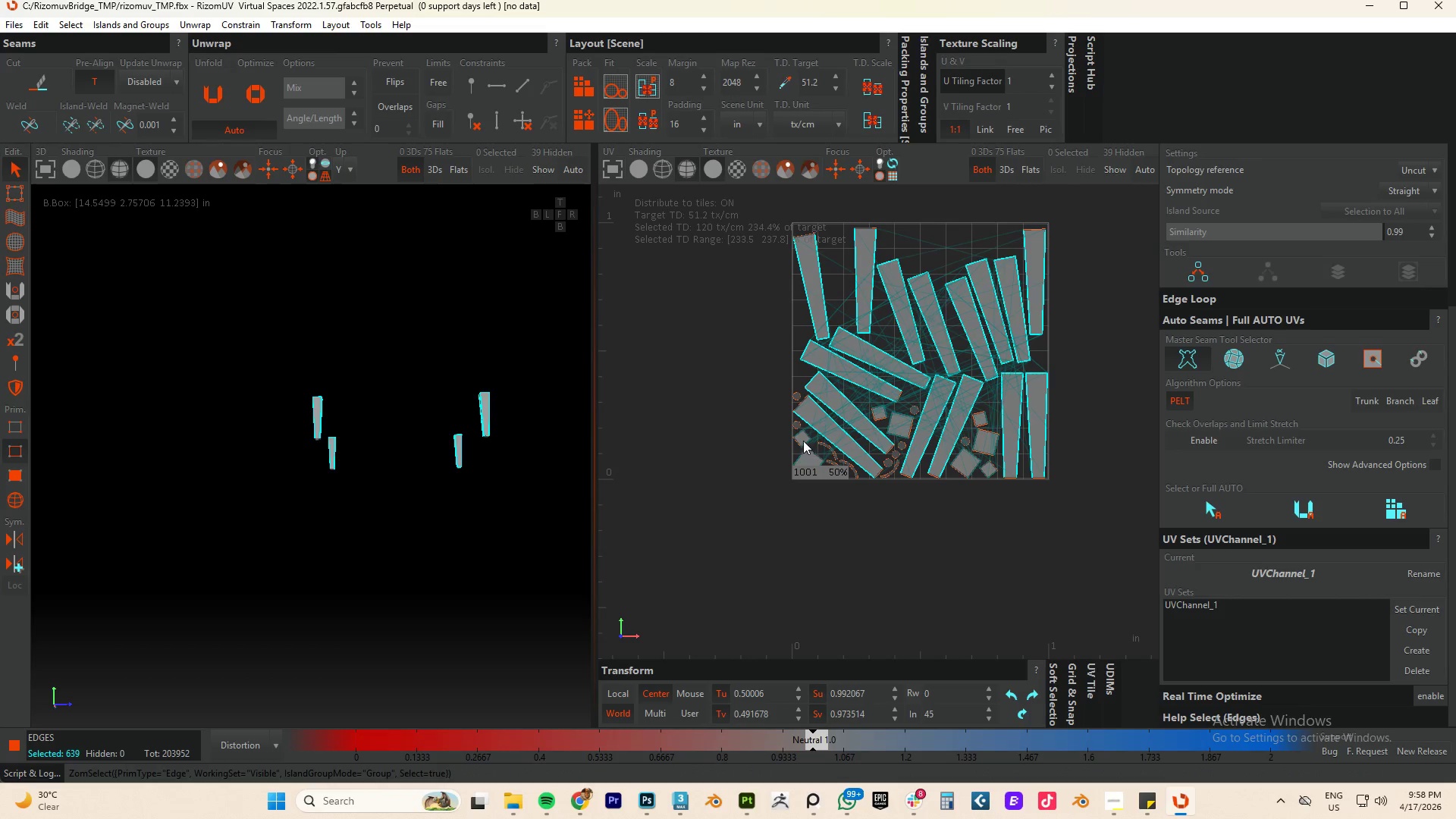 
left_click([801, 439])
 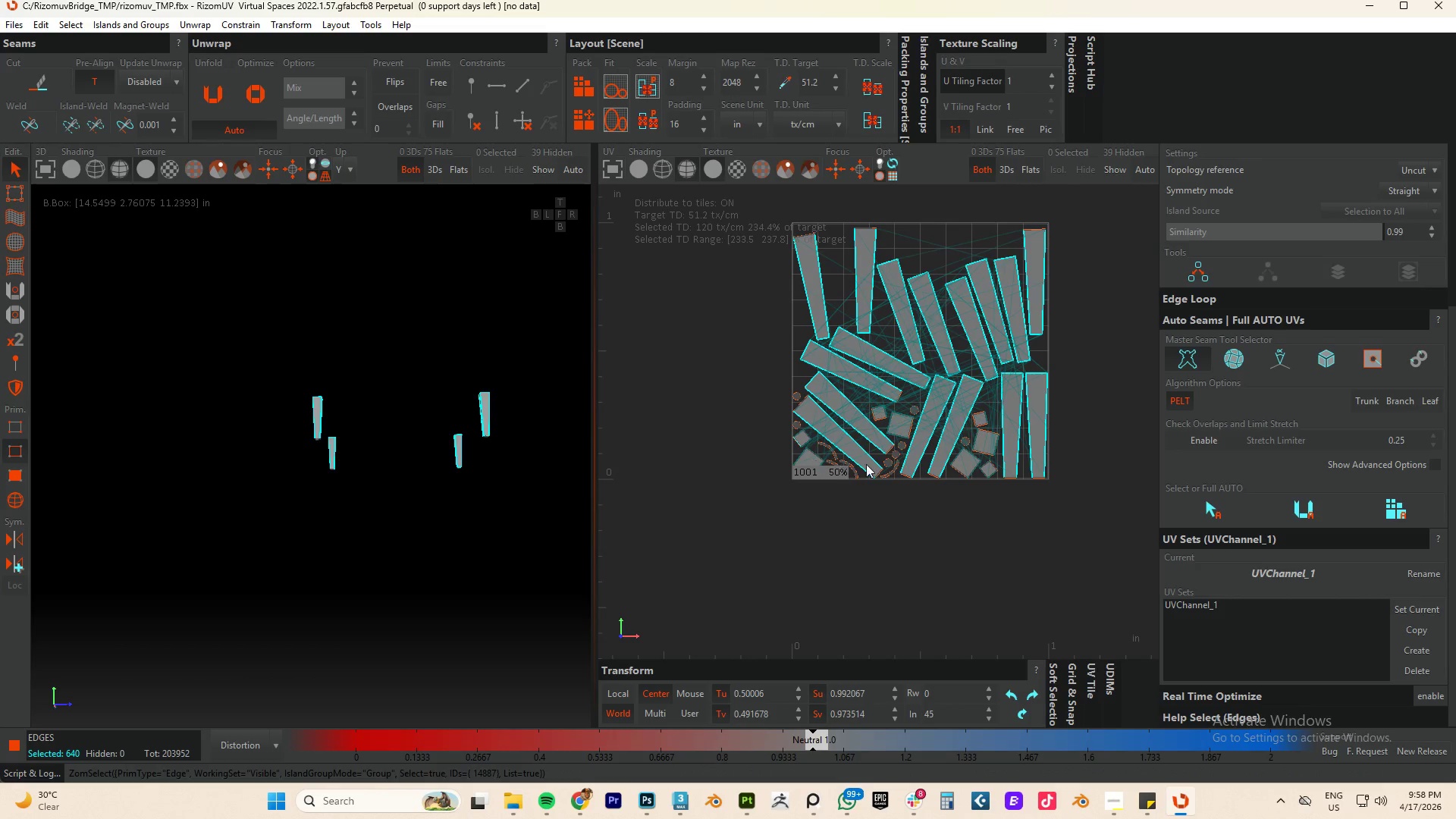 
hold_key(key=ControlLeft, duration=3.16)
double_click([977, 447])
 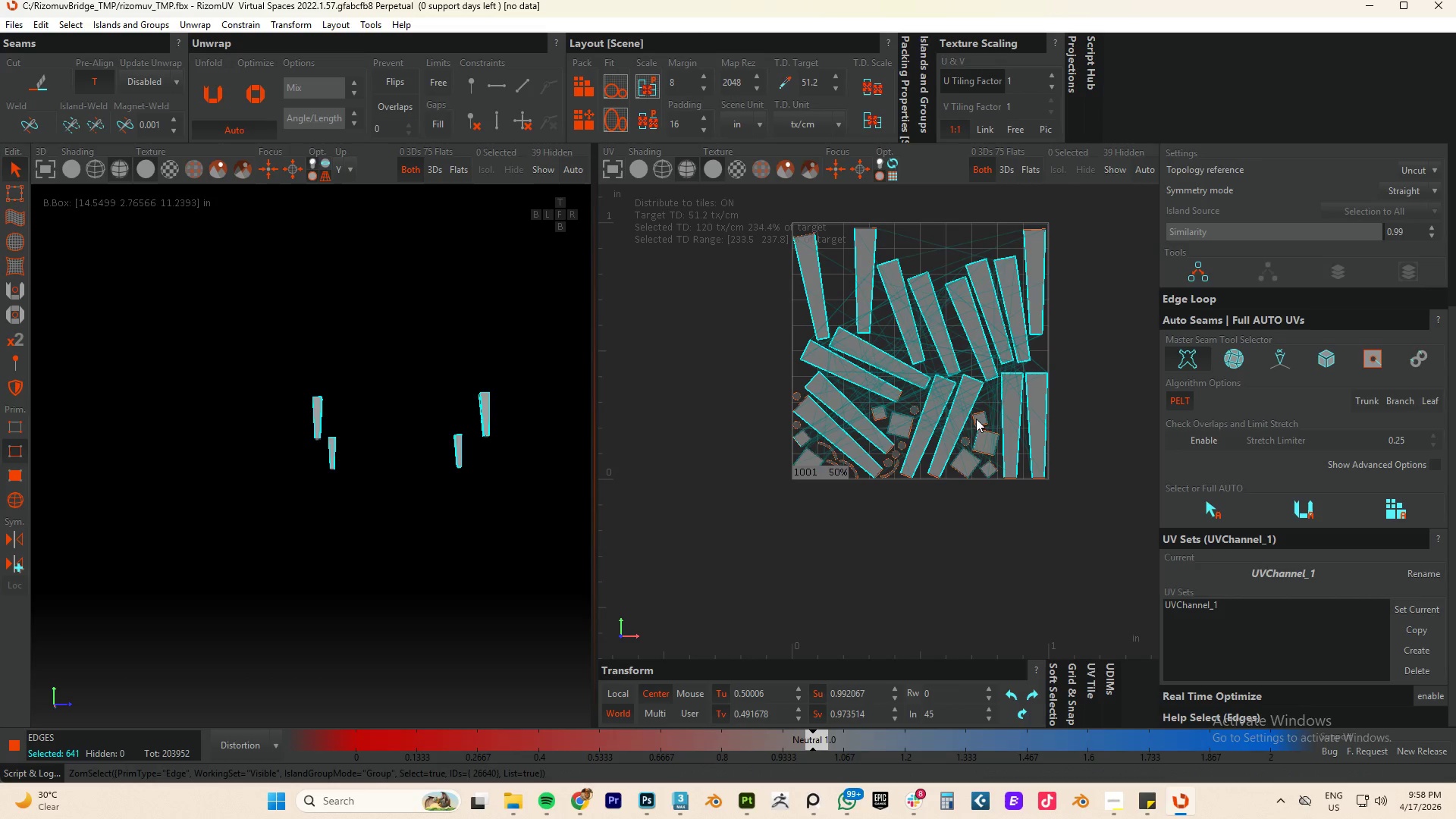 
left_click([978, 418])
 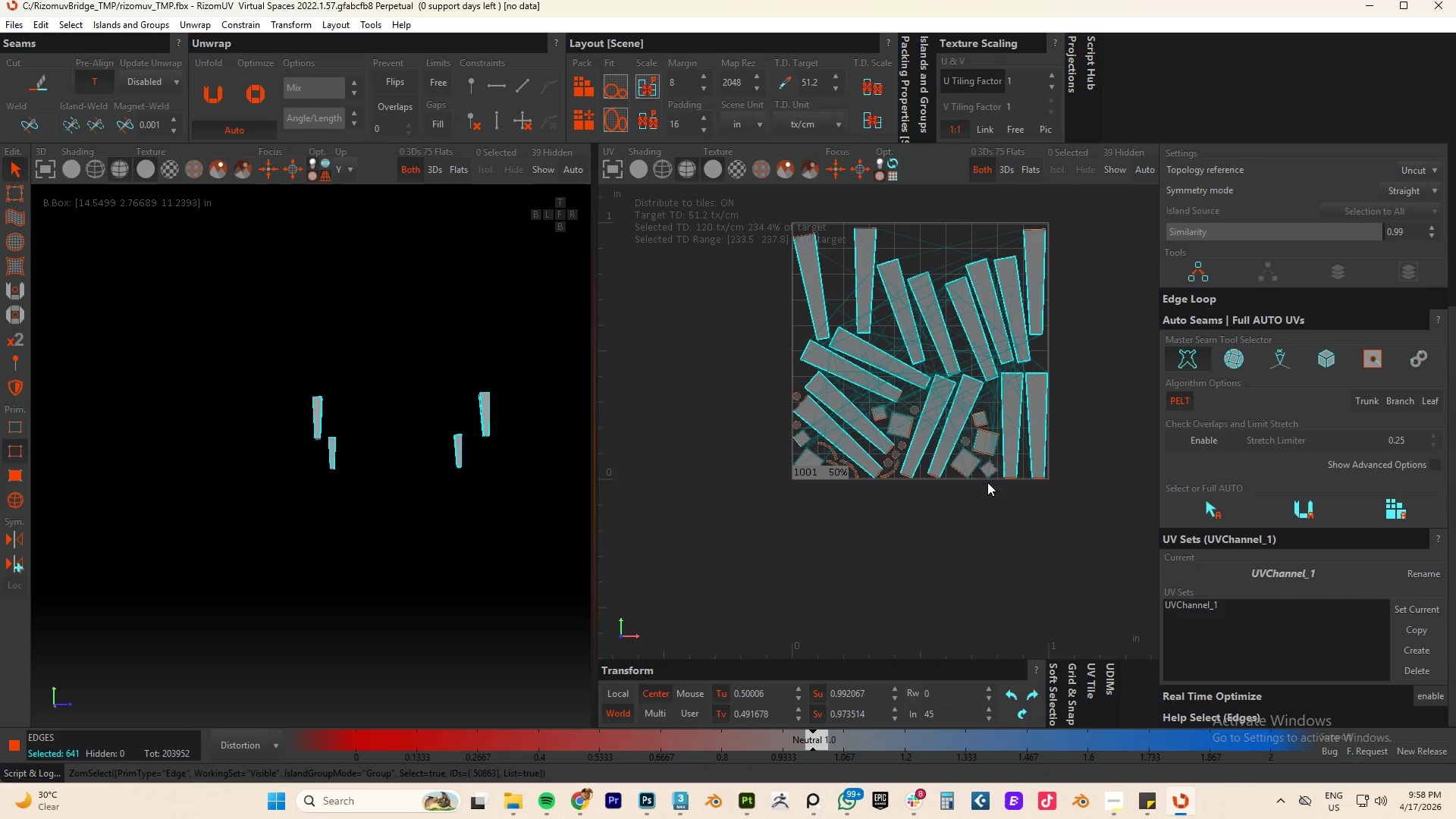 
left_click_drag(start_coordinate=[989, 487], to_coordinate=[980, 420])
 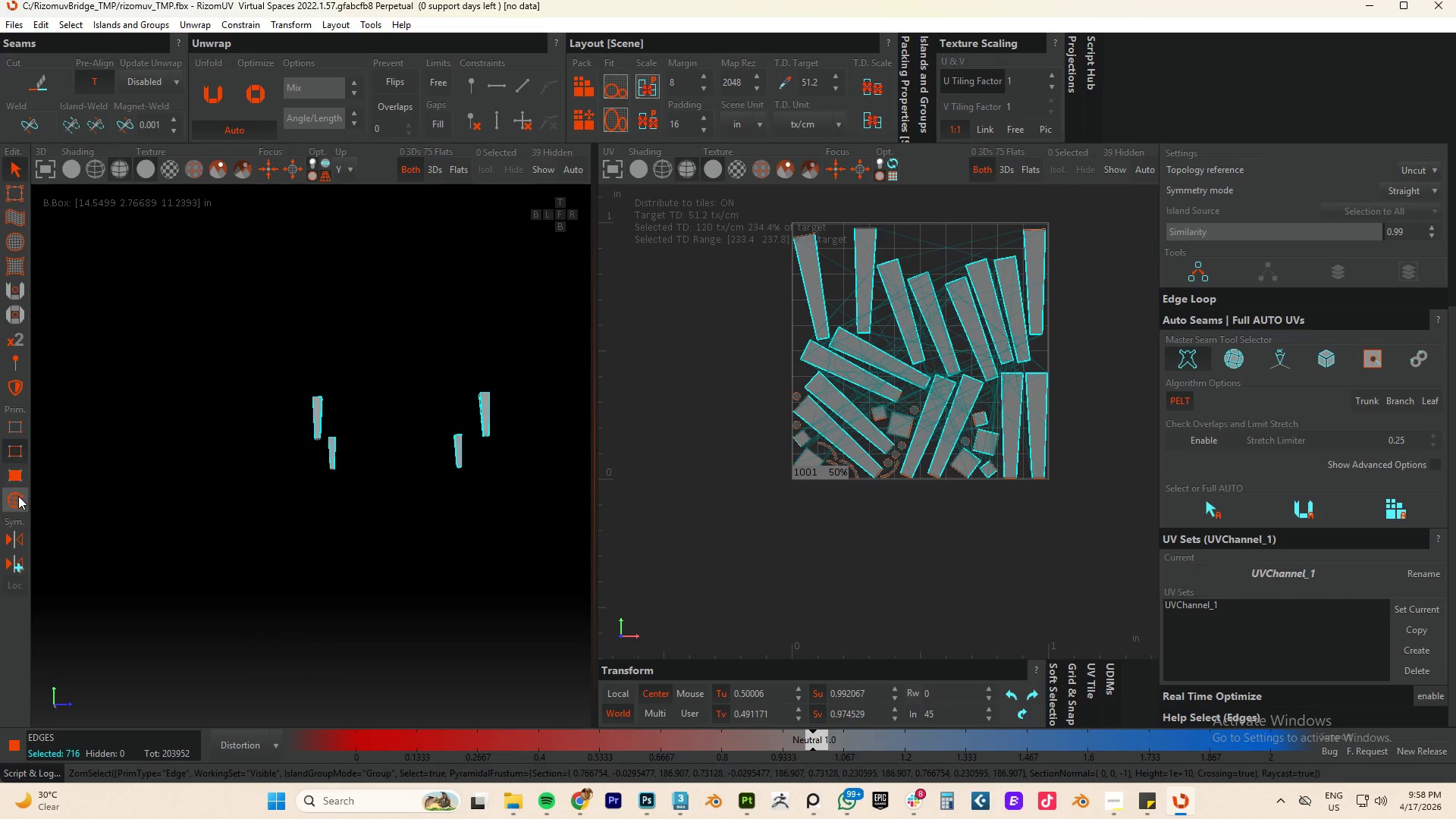 
left_click([17, 498])
 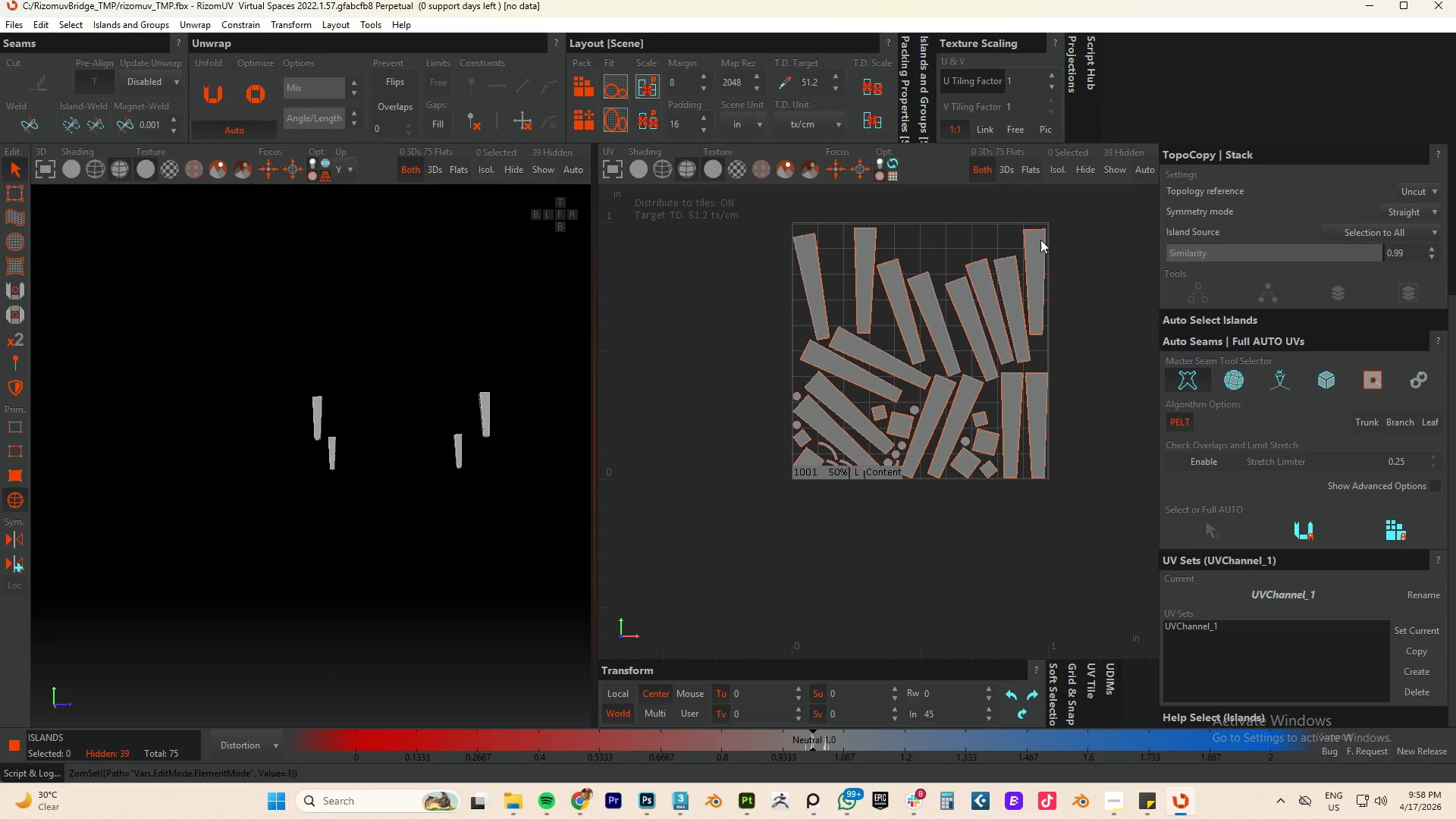 
left_click_drag(start_coordinate=[1104, 218], to_coordinate=[674, 383])
 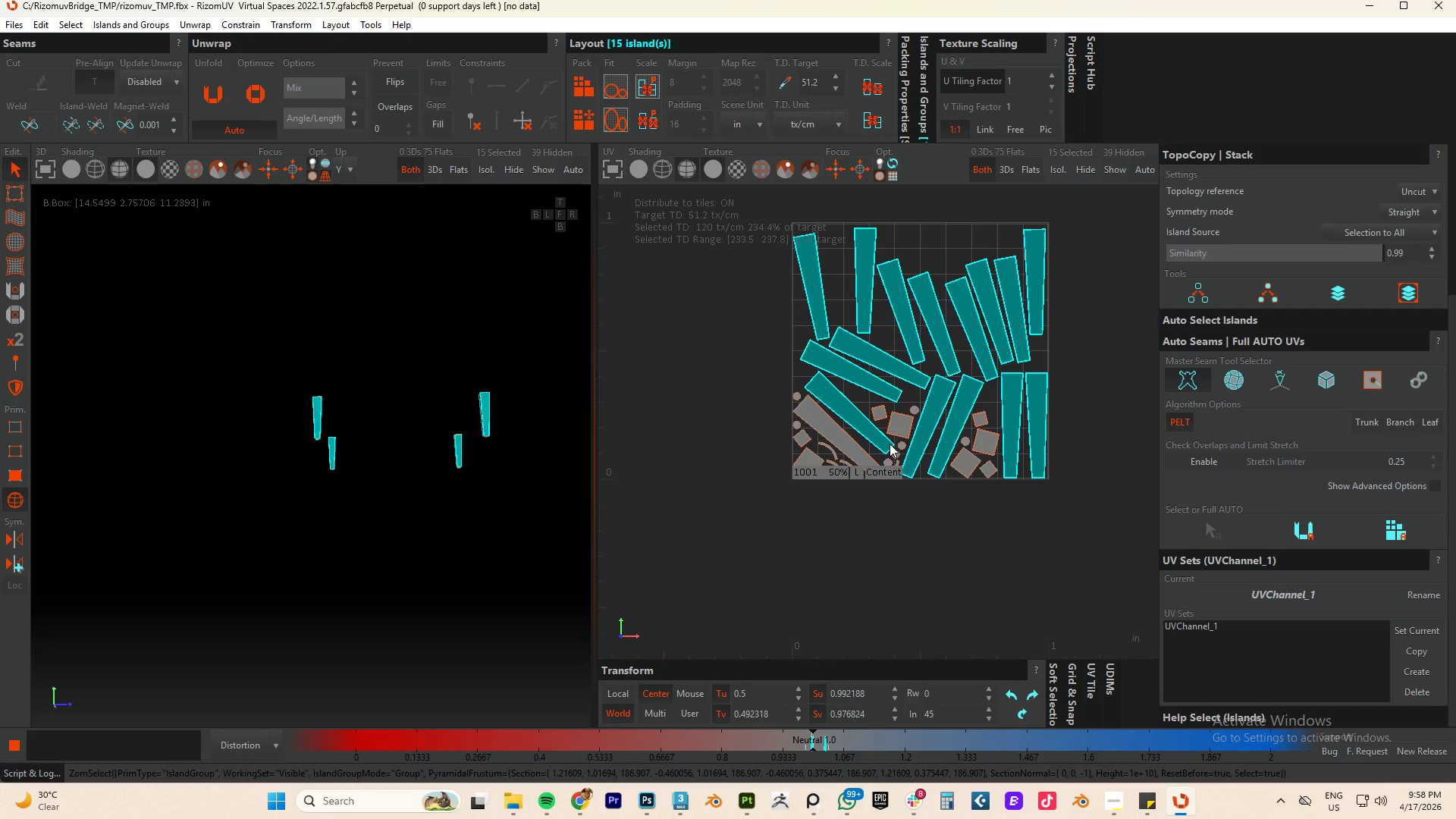 
hold_key(key=ControlLeft, duration=2.47)
left_click_drag(start_coordinate=[971, 502], to_coordinate=[994, 449])
 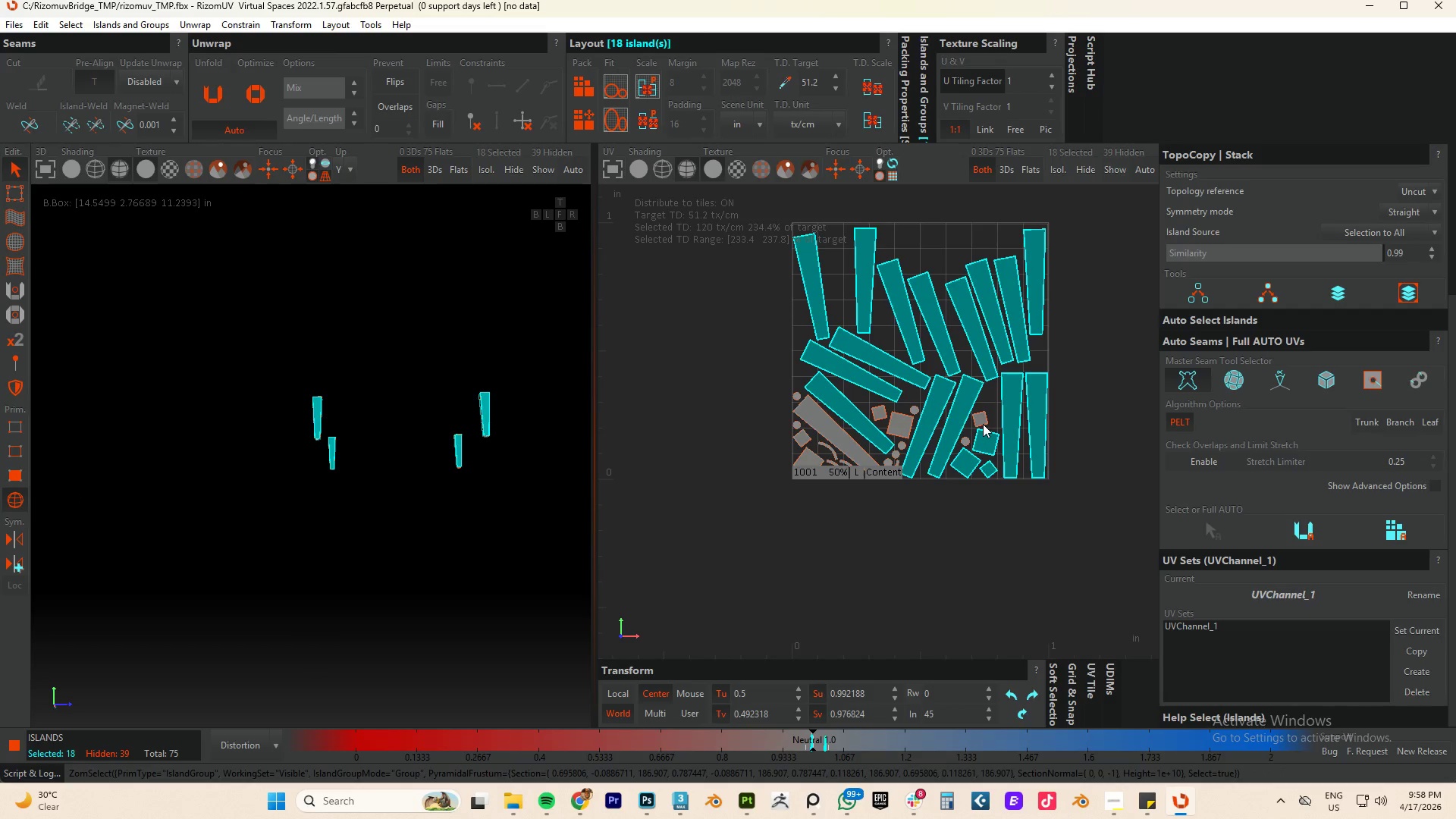 
left_click([982, 422])
 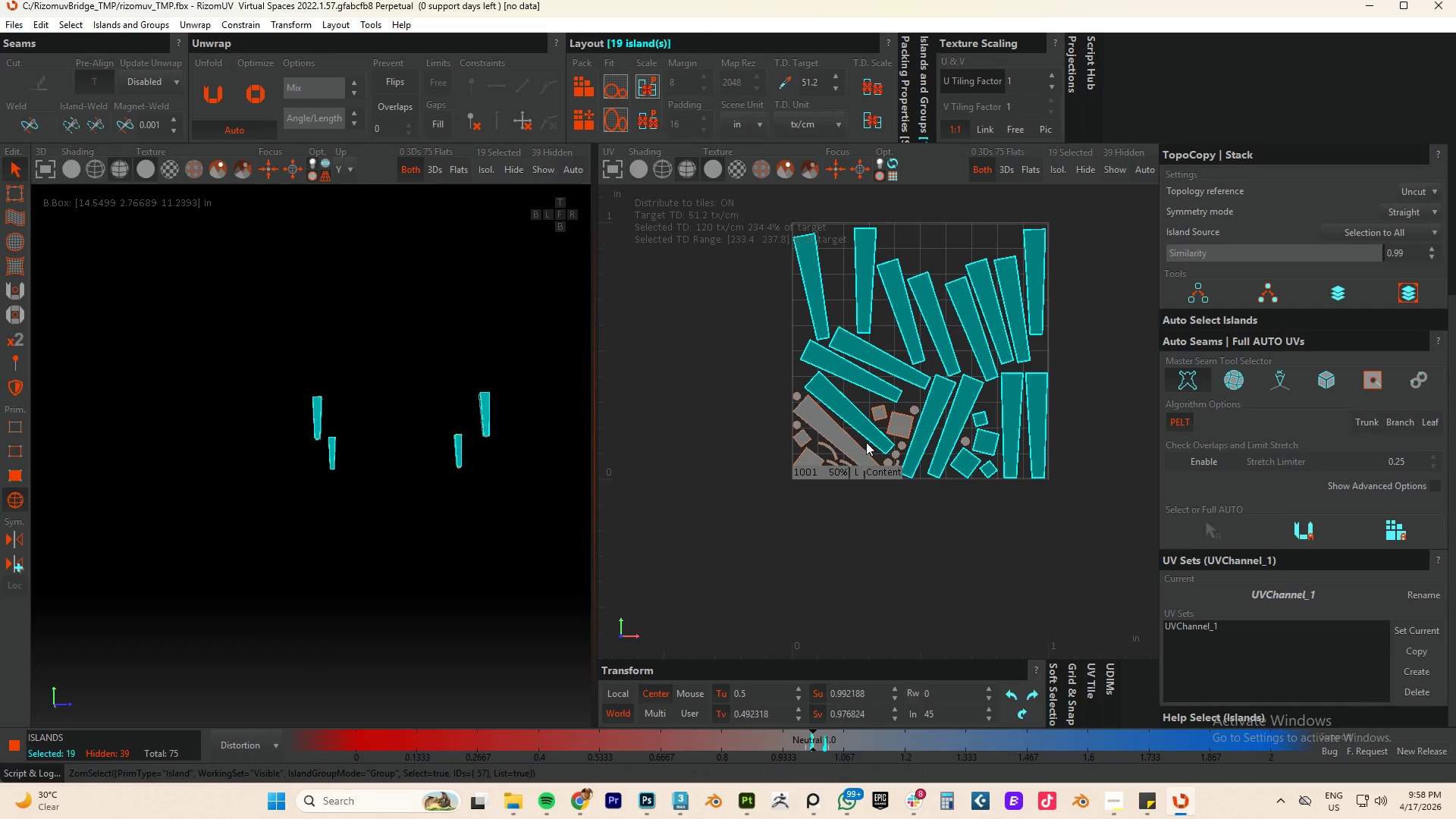 
hold_key(key=ControlLeft, duration=1.55)
left_click([892, 421])
 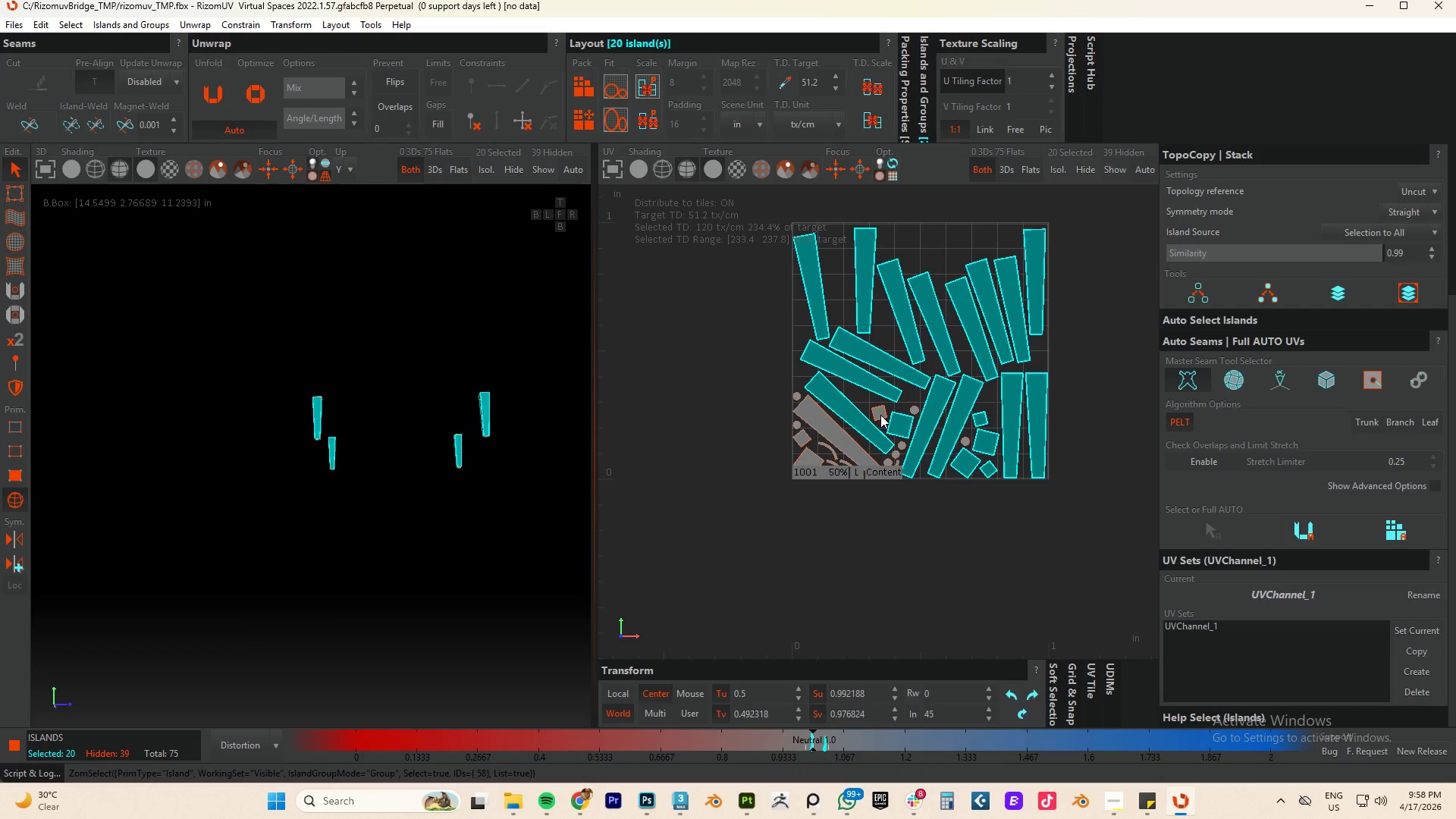 
left_click([880, 415])
 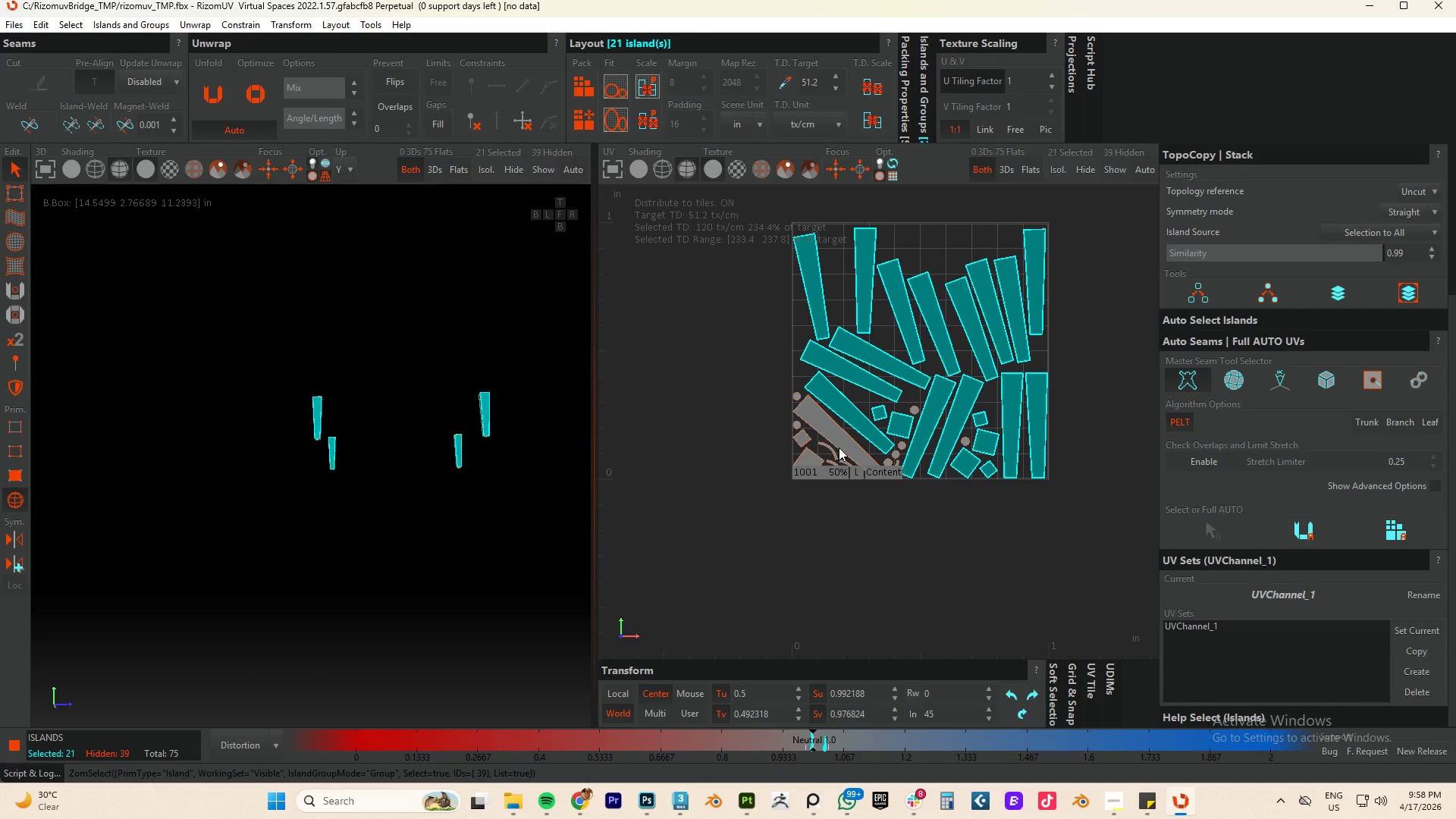 
hold_key(key=ControlLeft, duration=2.61)
 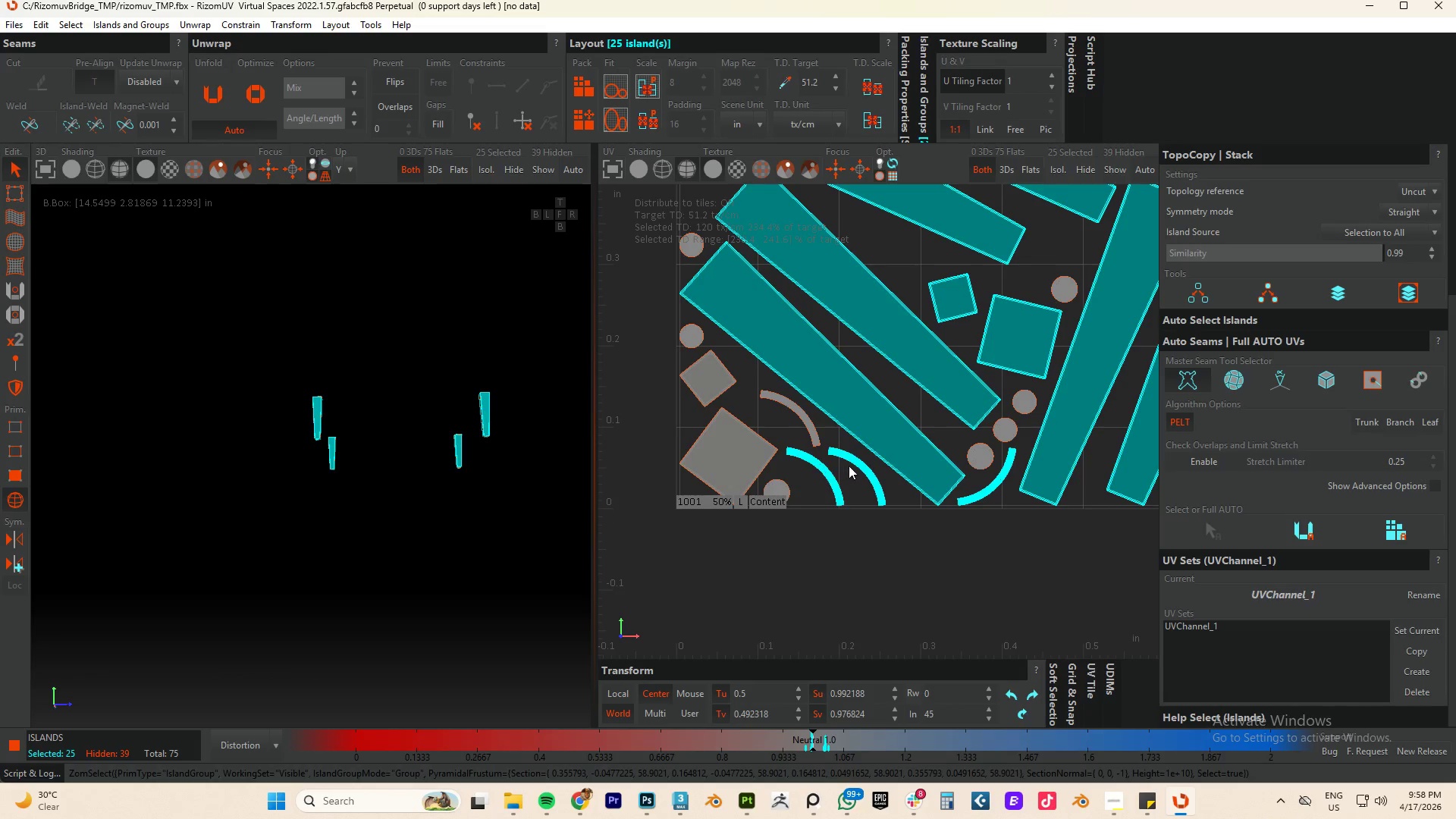 
scroll: coordinate [847, 473], scroll_direction: up, amount: 3.0
 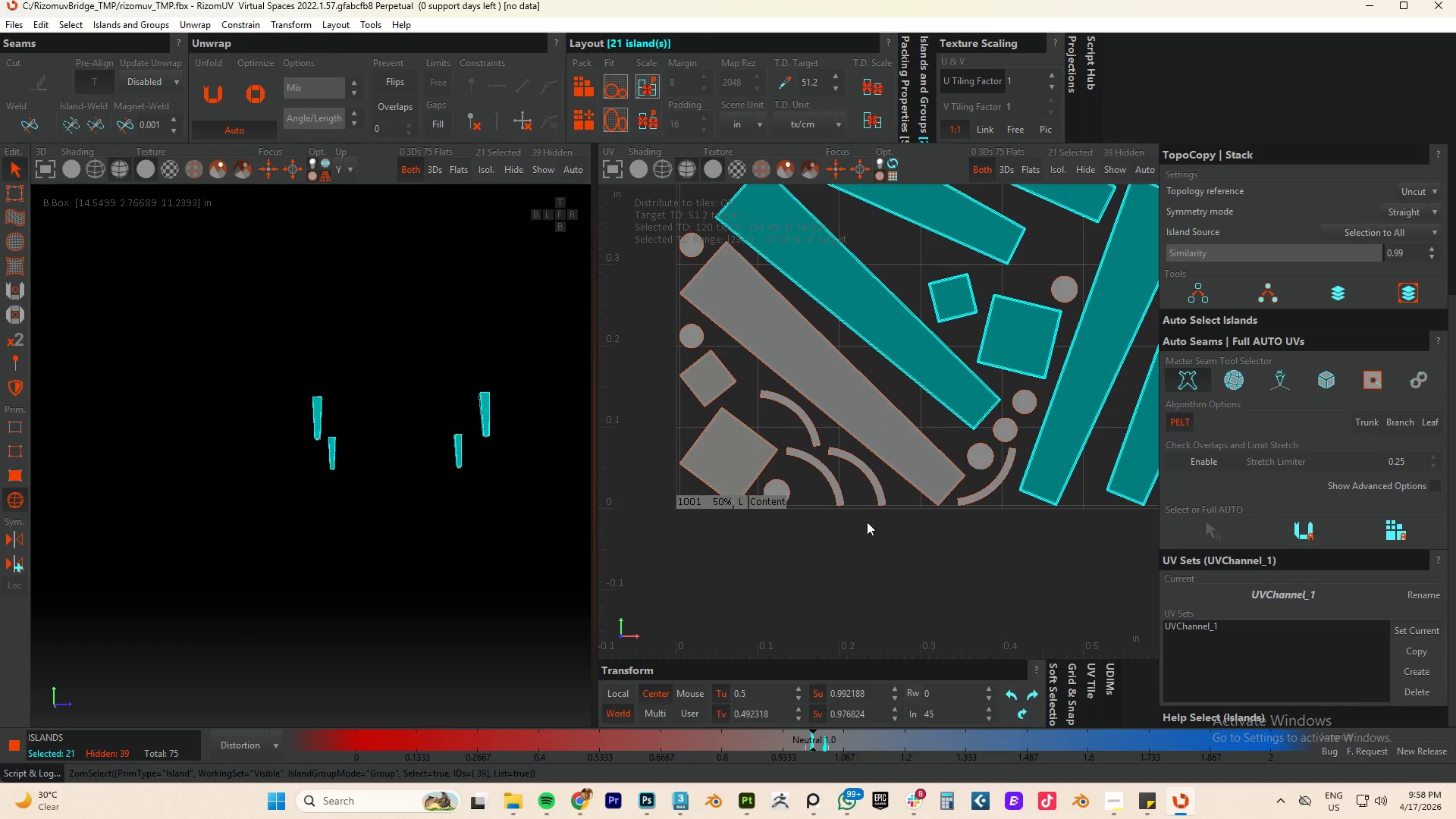 
left_click_drag(start_coordinate=[966, 548], to_coordinate=[811, 469])
 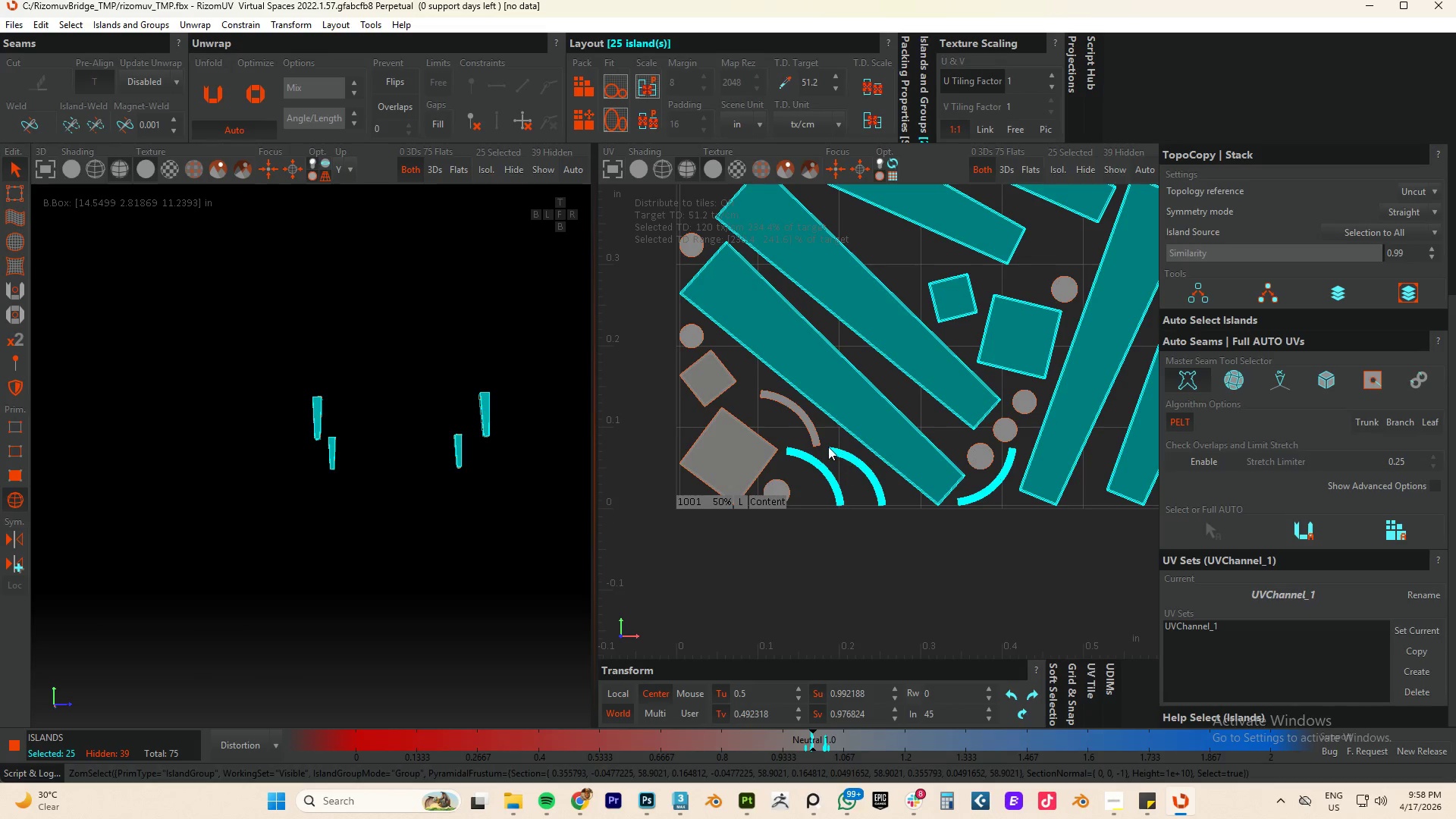 
hold_key(key=ControlLeft, duration=2.39)
left_click([811, 428])
 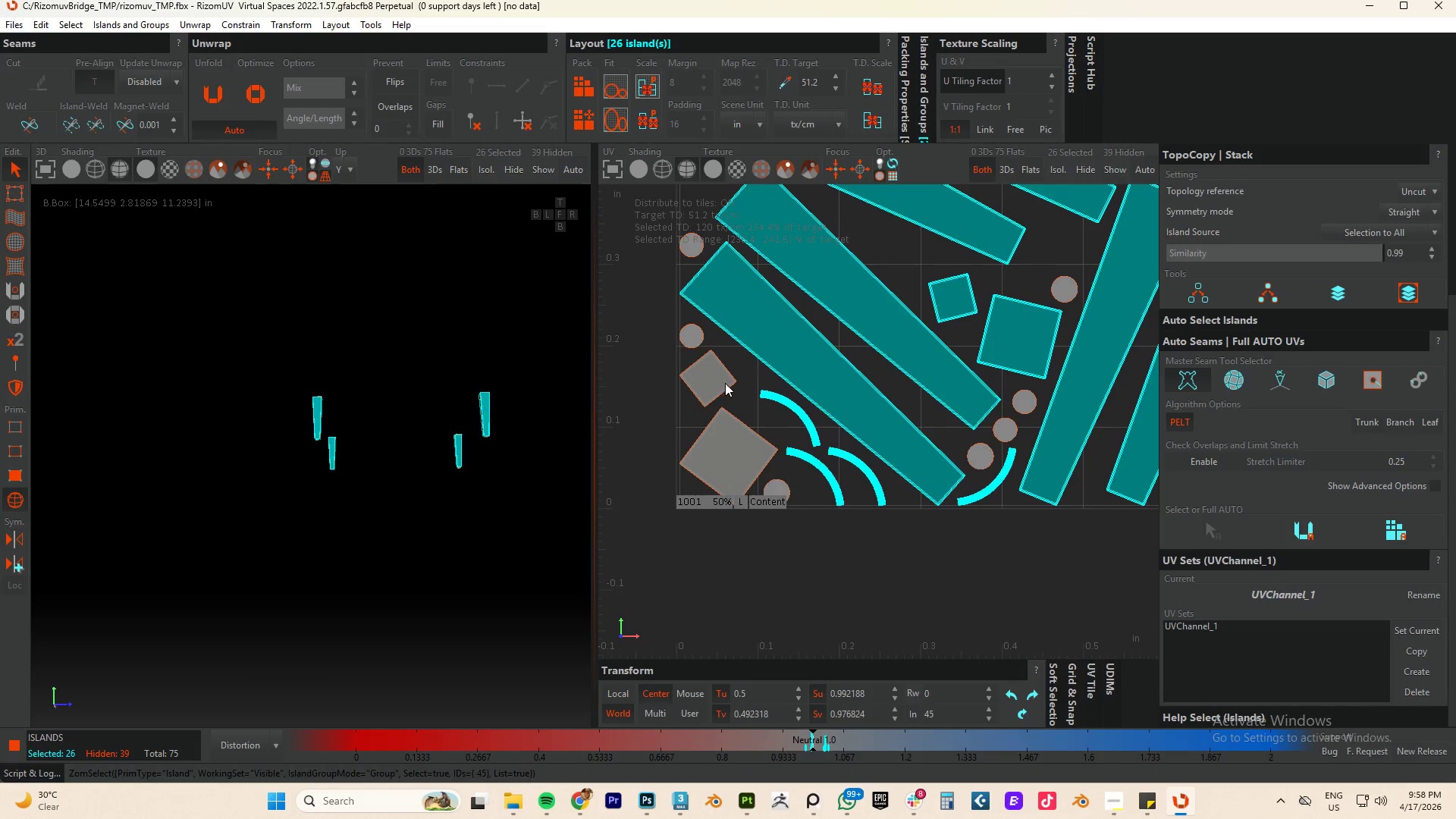 
left_click_drag(start_coordinate=[743, 369], to_coordinate=[714, 439])
 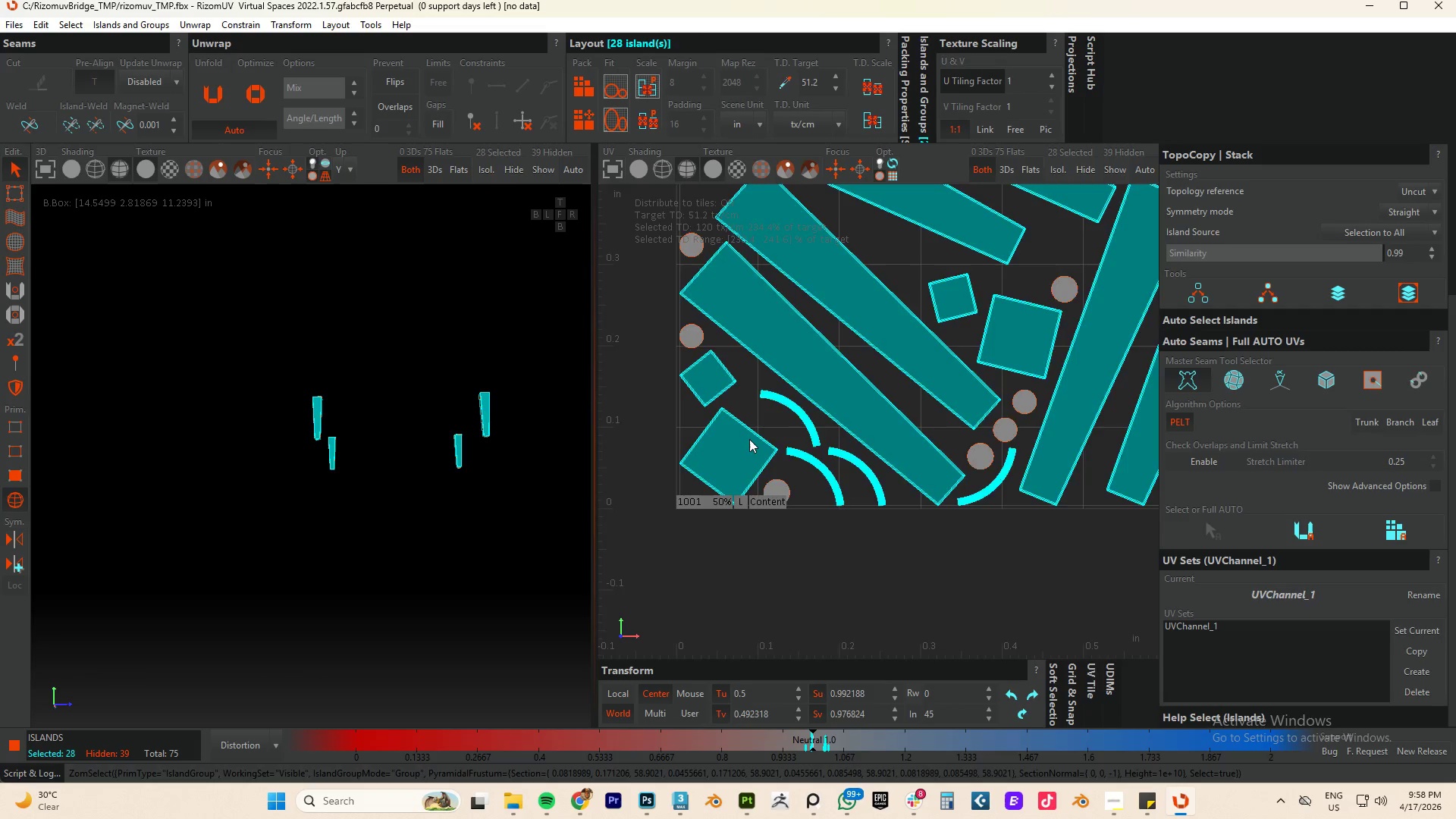 
scroll: coordinate [754, 436], scroll_direction: down, amount: 5.0
 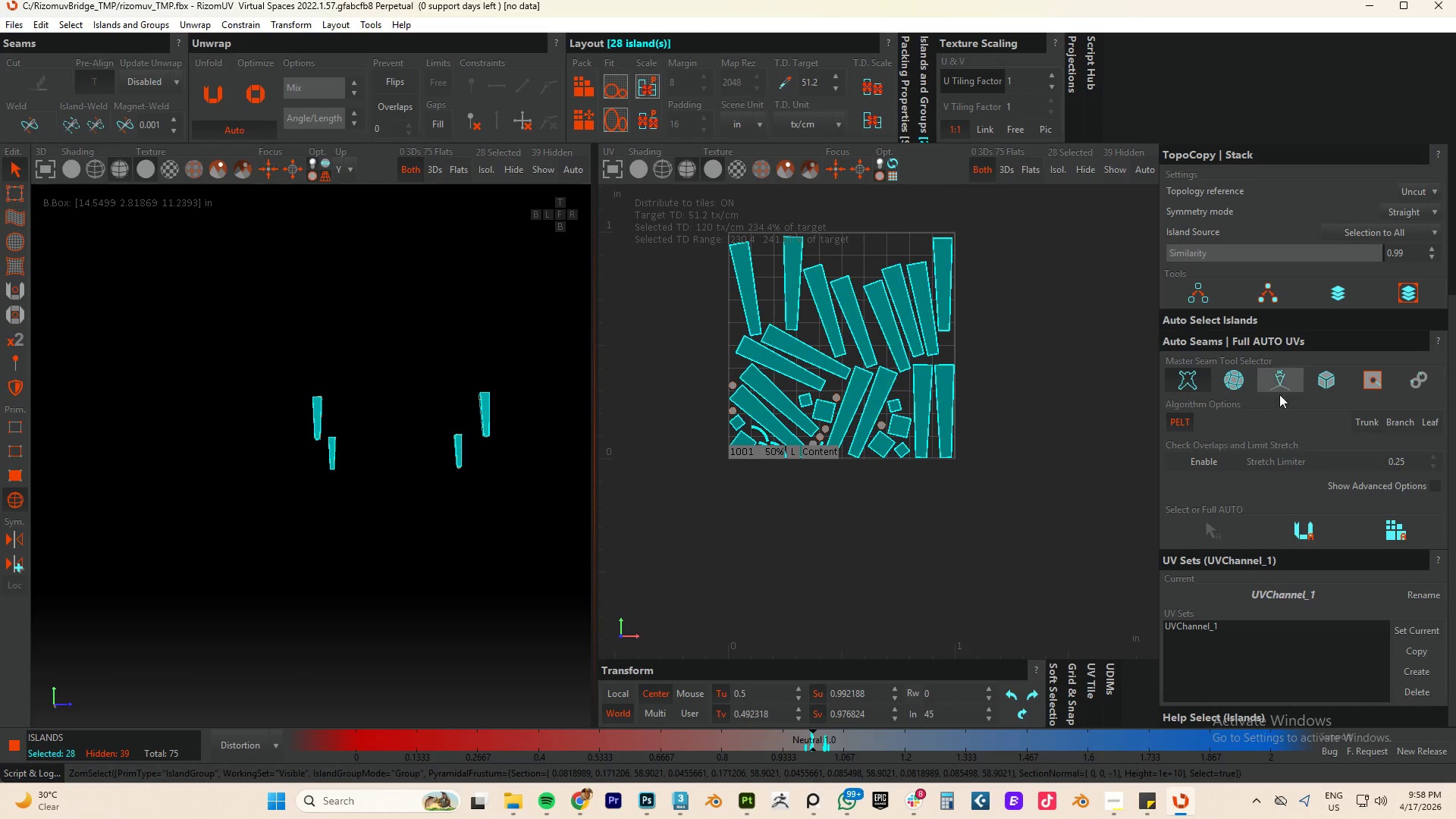 
scroll: coordinate [1299, 446], scroll_direction: up, amount: 8.0
 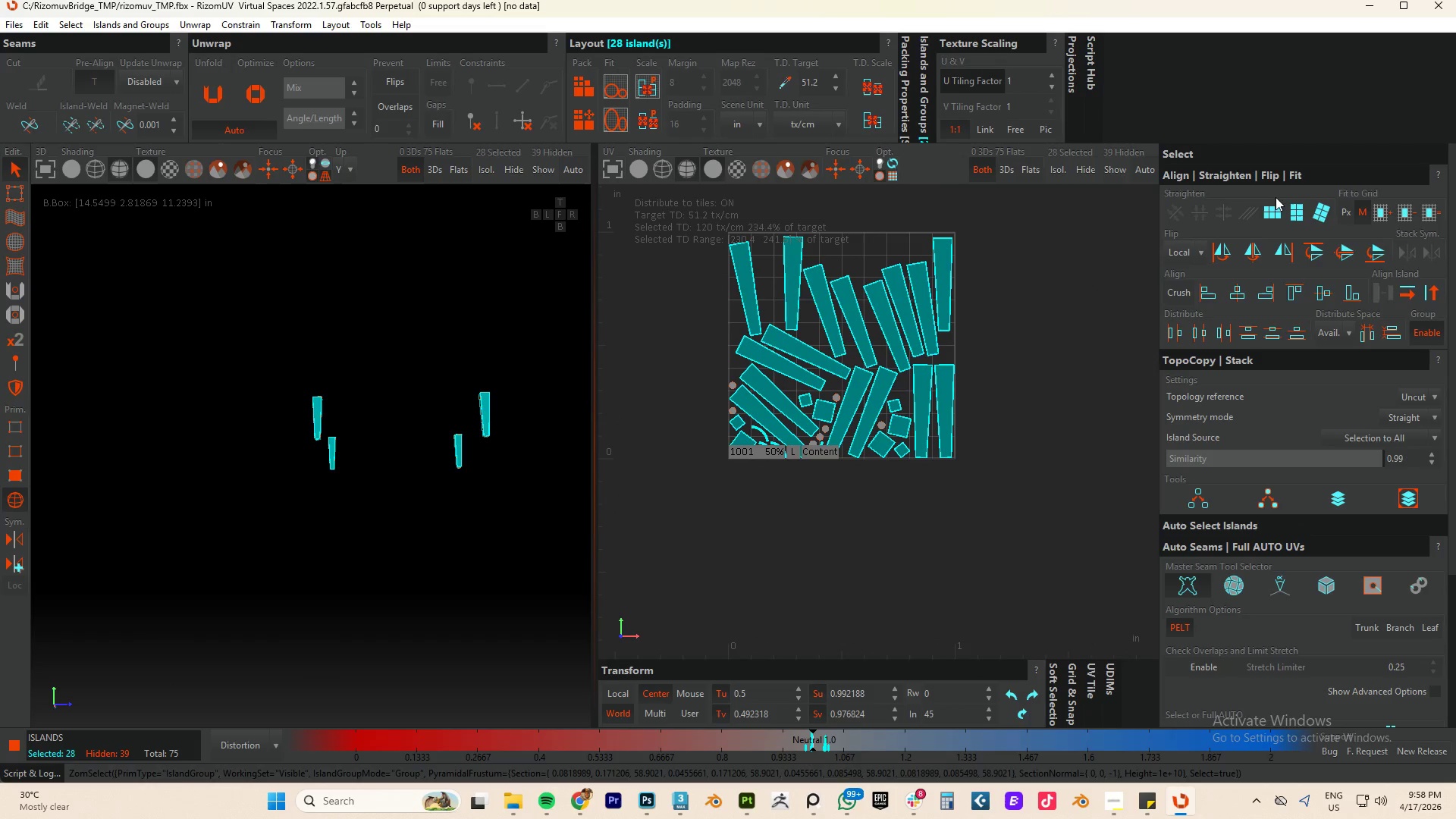 
left_click([1276, 213])
 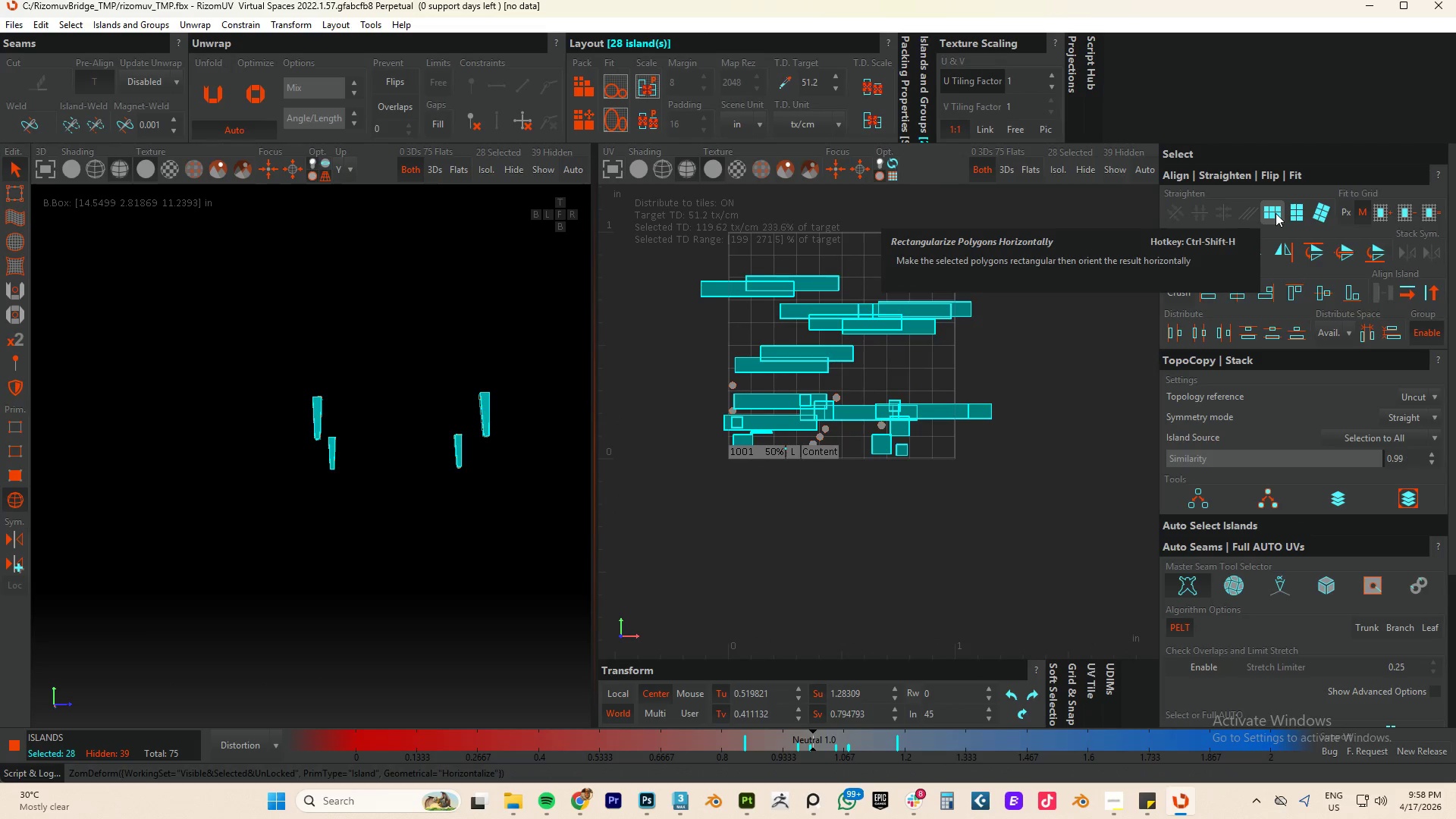 
key(P)
 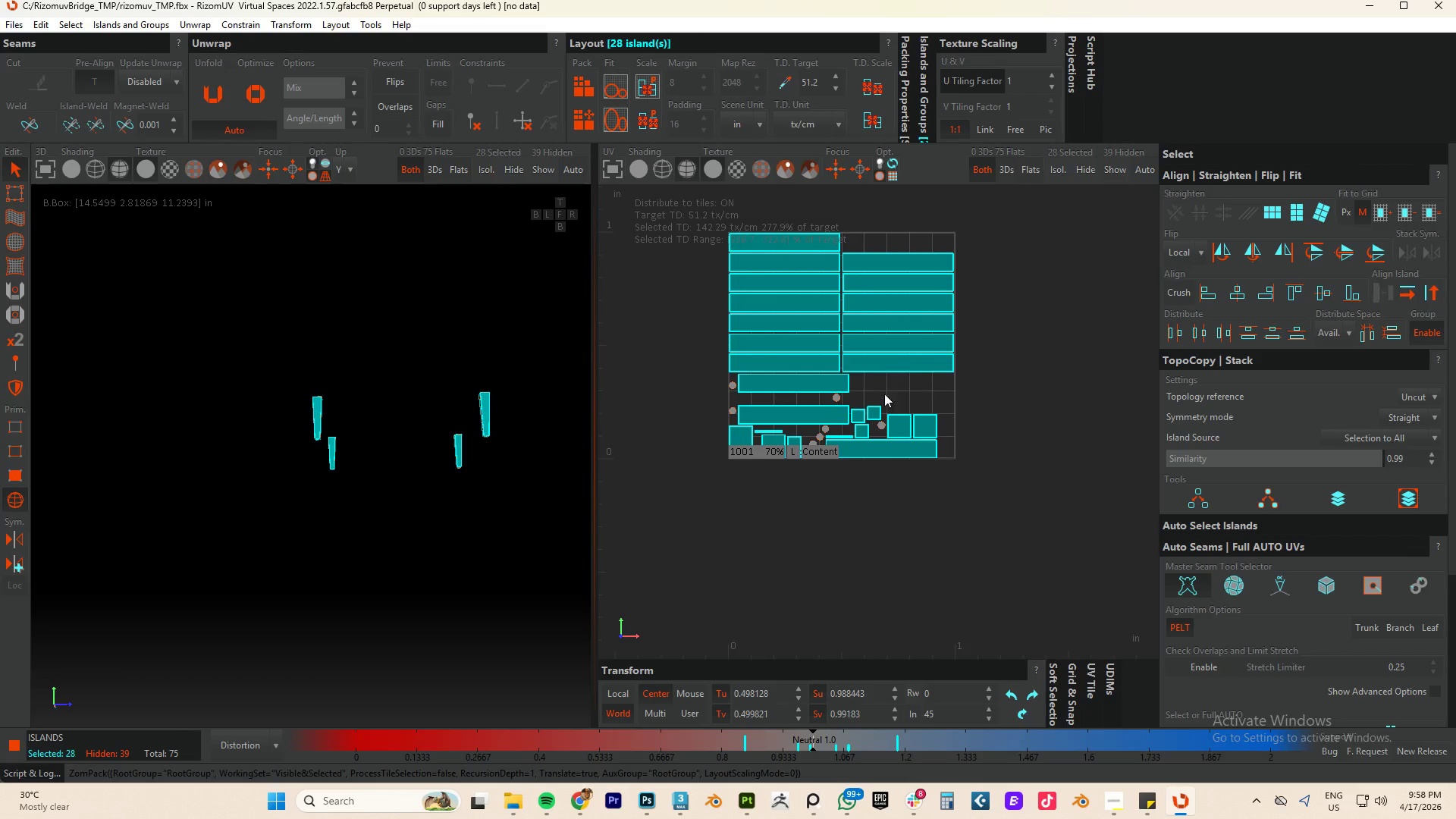 
scroll: coordinate [879, 419], scroll_direction: up, amount: 3.0
 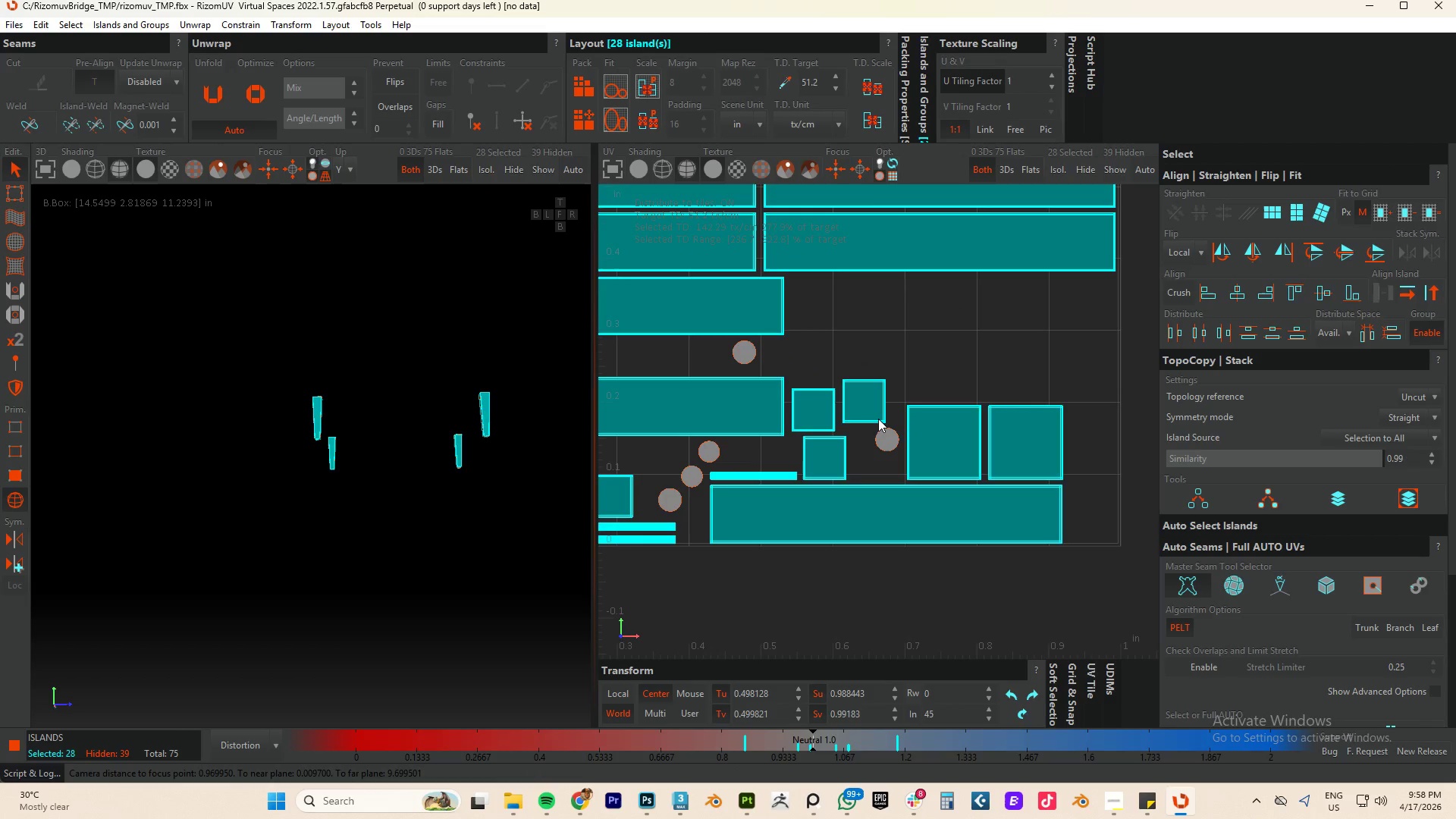 
key(Control+A)
 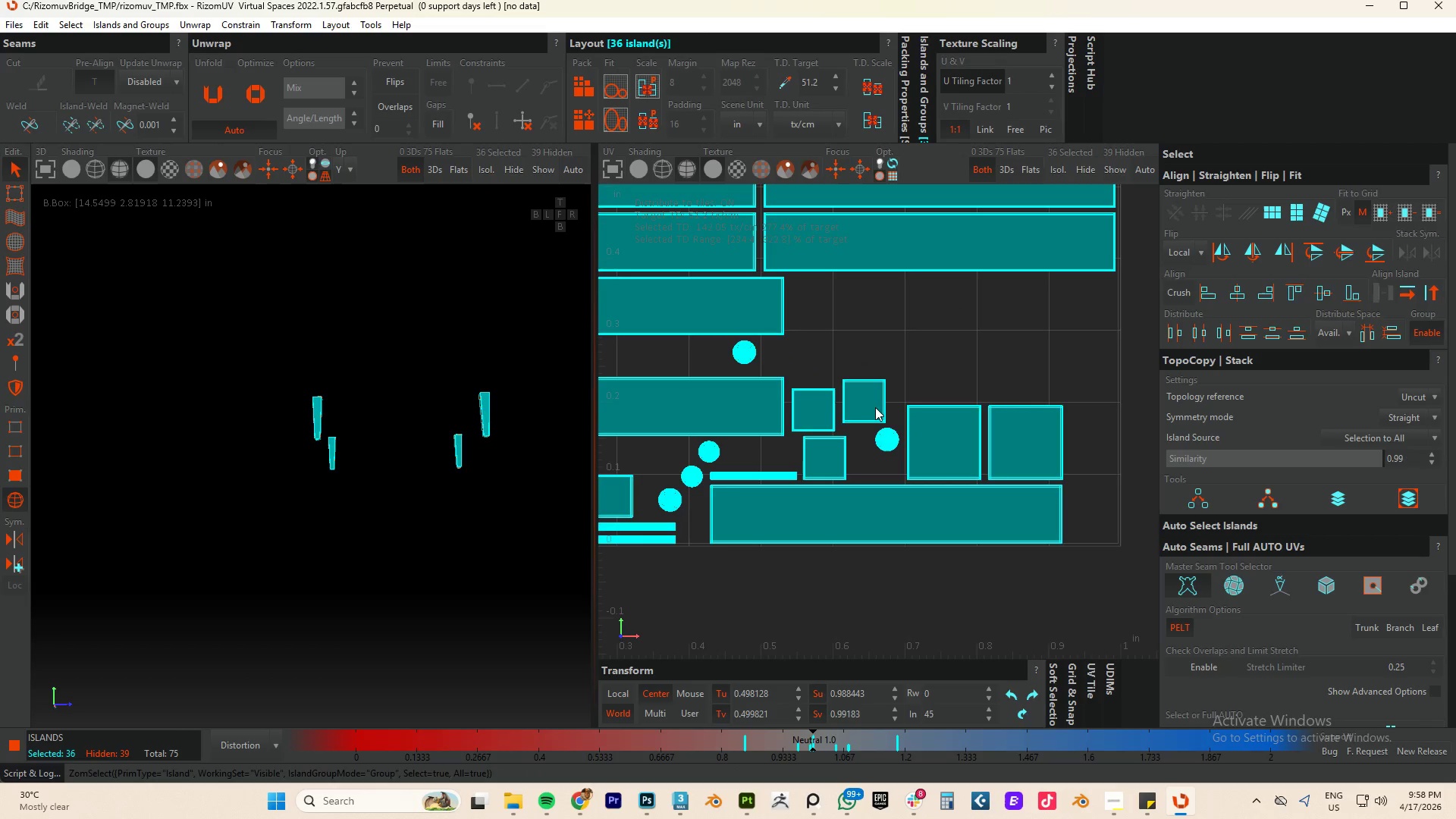 
key(U)
 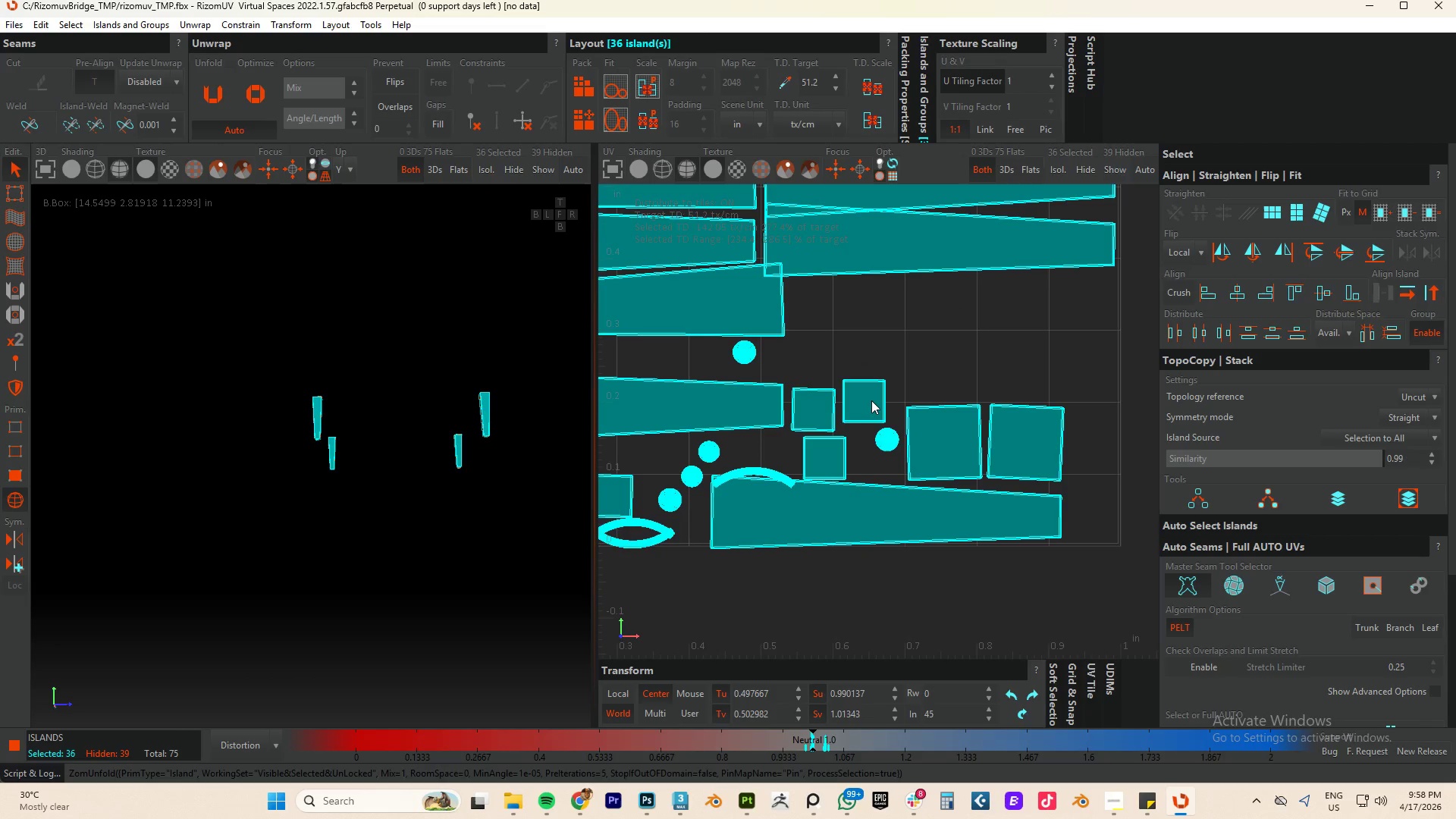 
key(Control+Z)
 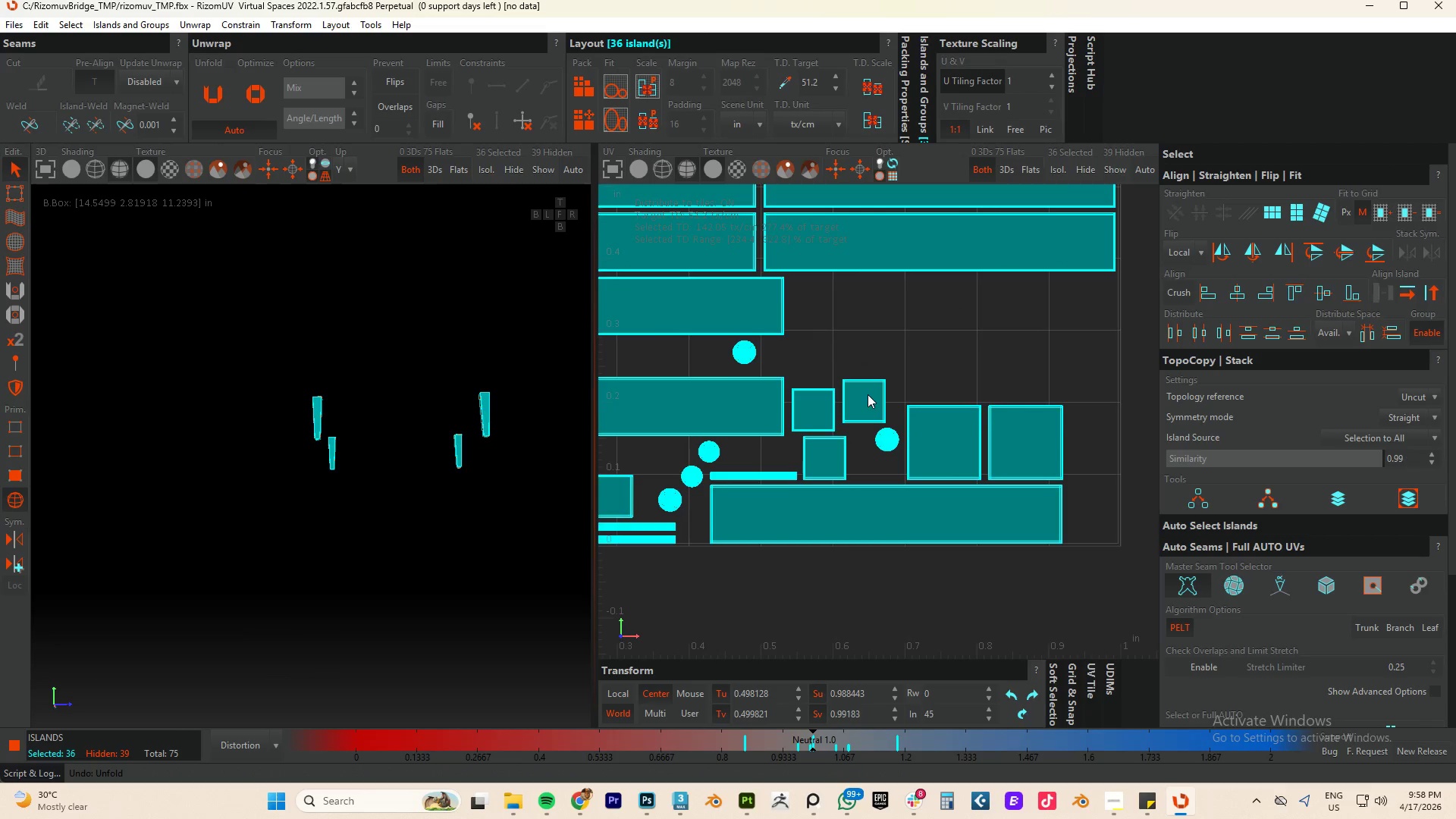 
key(P)
 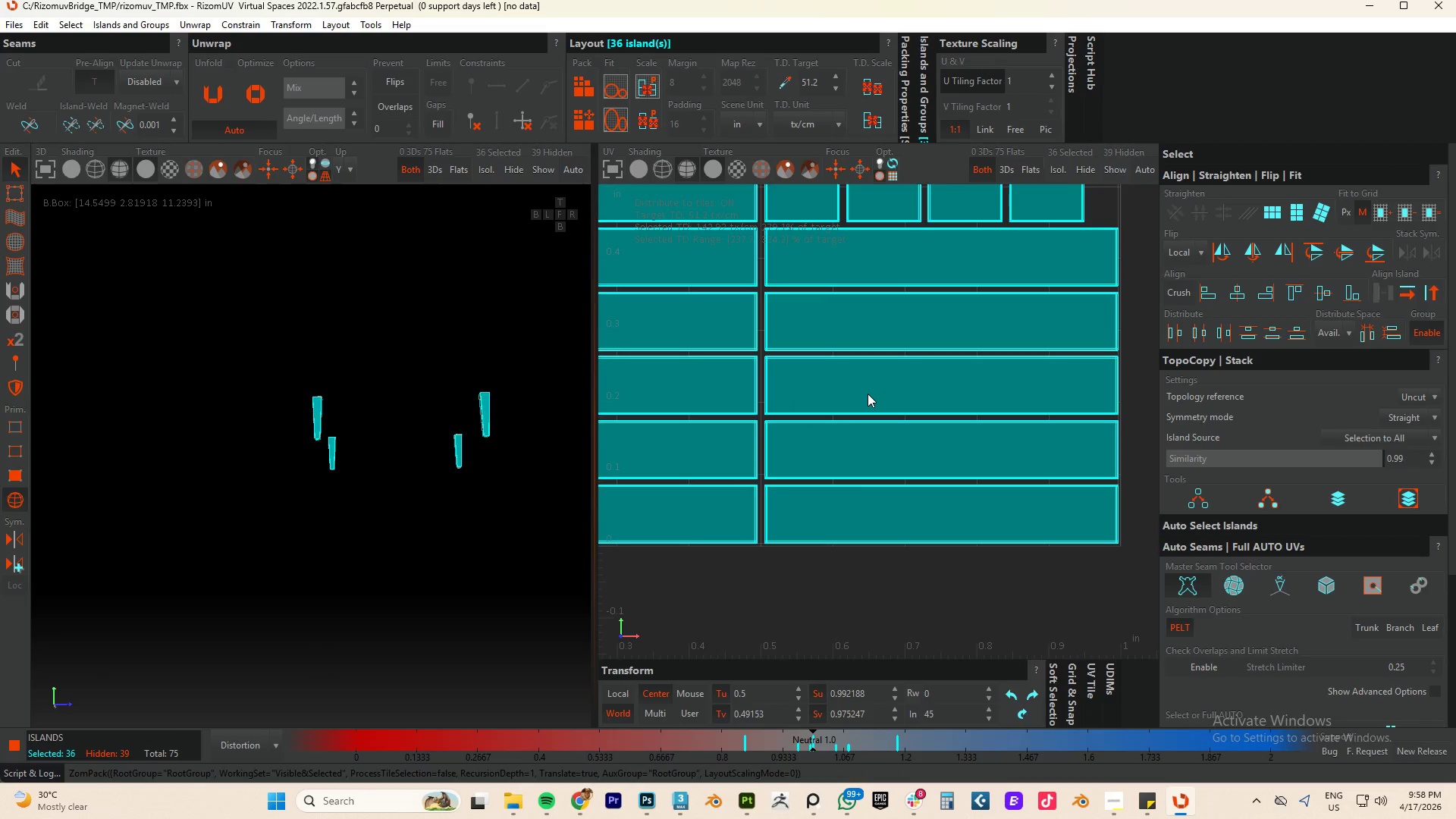 
scroll: coordinate [869, 395], scroll_direction: down, amount: 7.0
 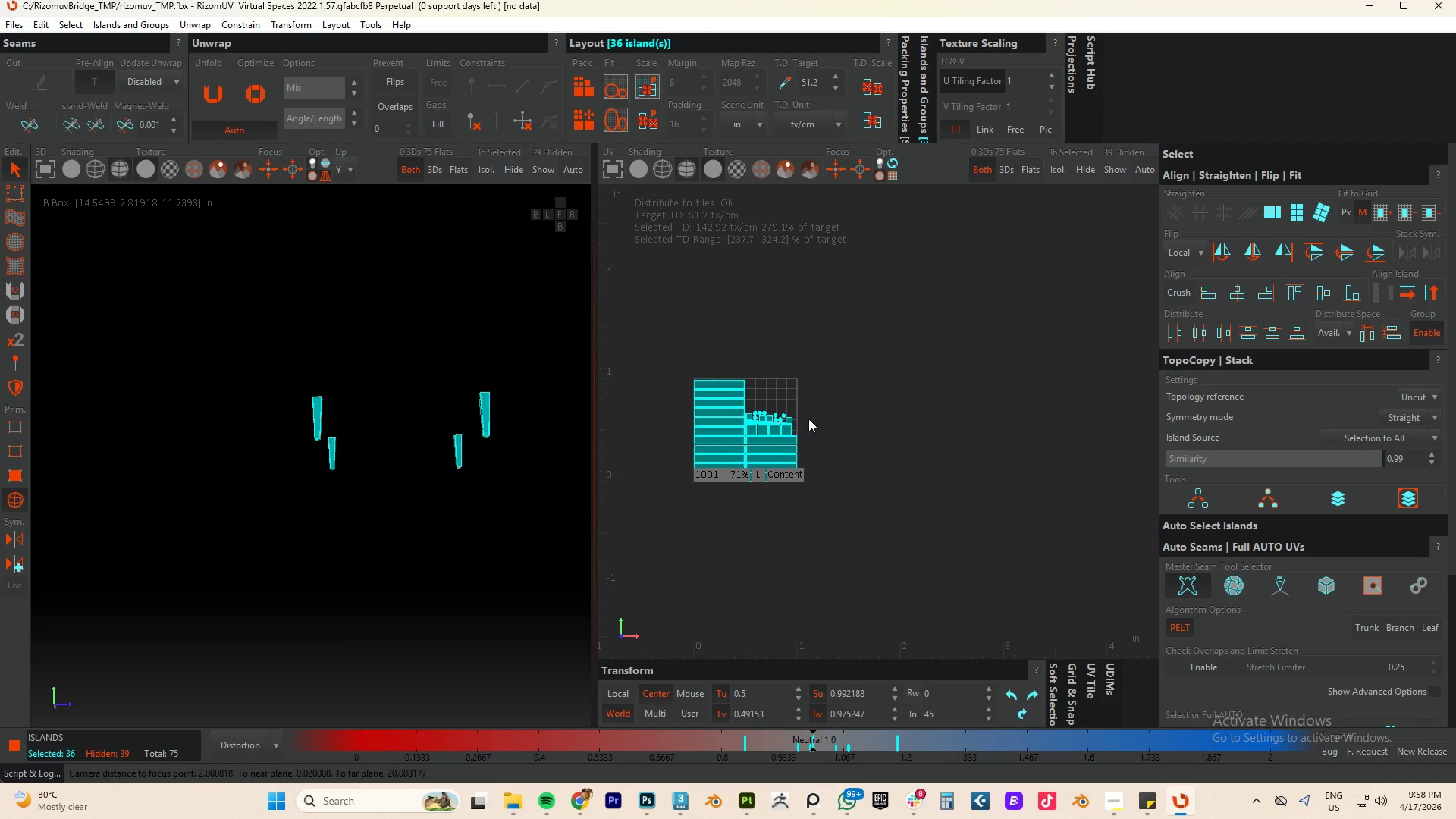 
scroll: coordinate [761, 408], scroll_direction: up, amount: 7.0
 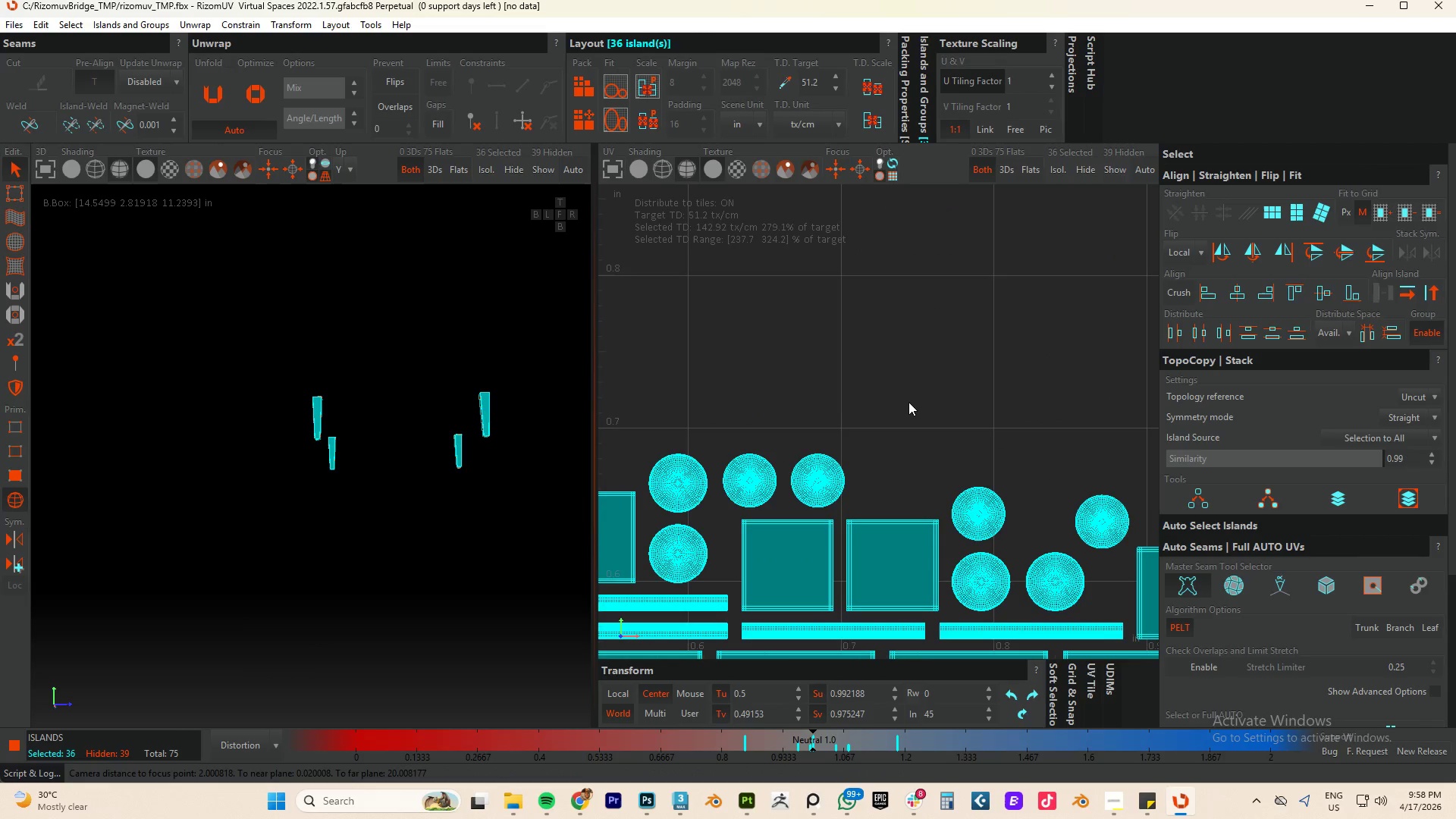 
left_click_drag(start_coordinate=[908, 402], to_coordinate=[671, 504])
 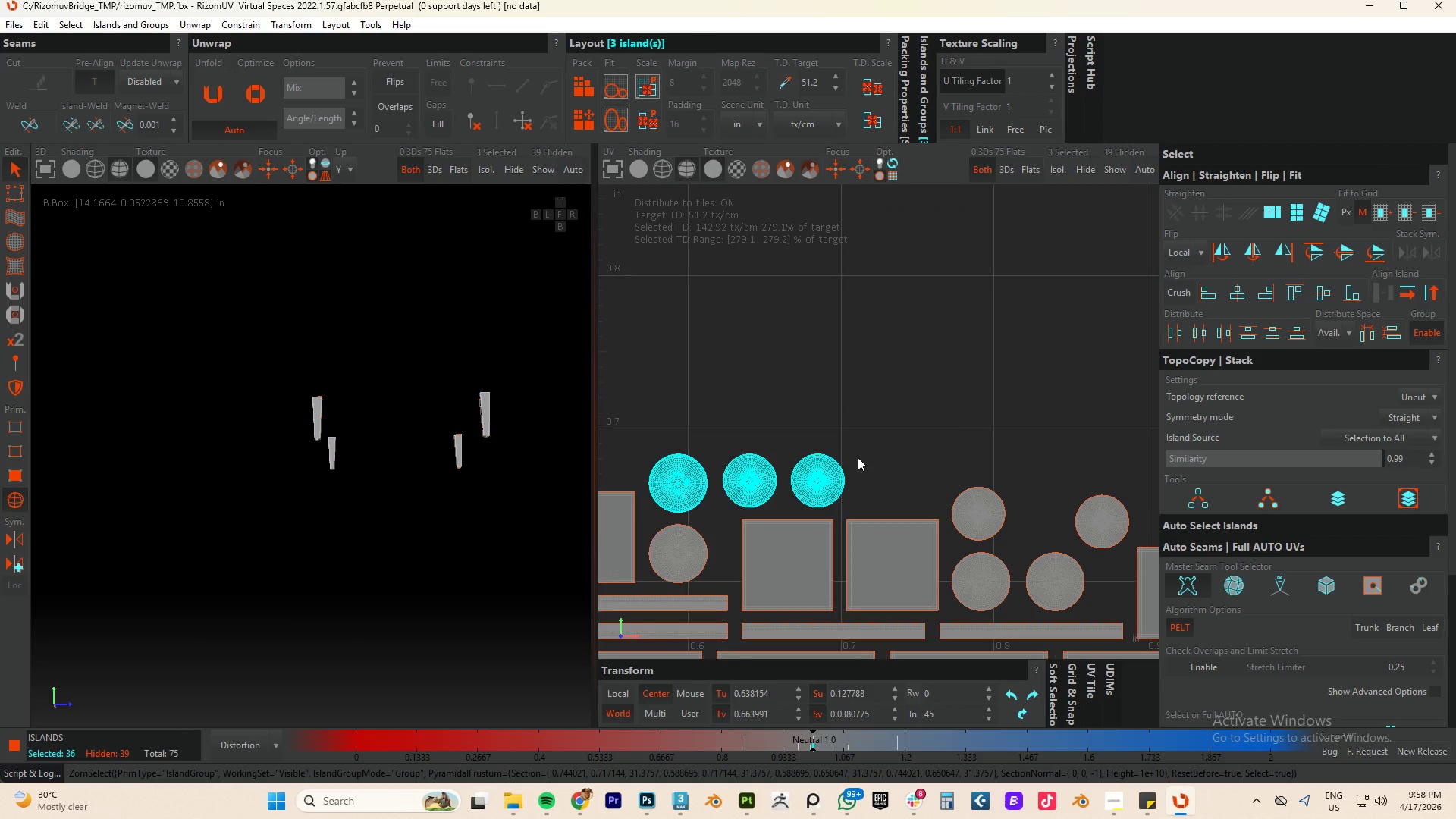 
hold_key(key=ControlLeft, duration=3.59)
left_click_drag(start_coordinate=[950, 415], to_coordinate=[1075, 590])
 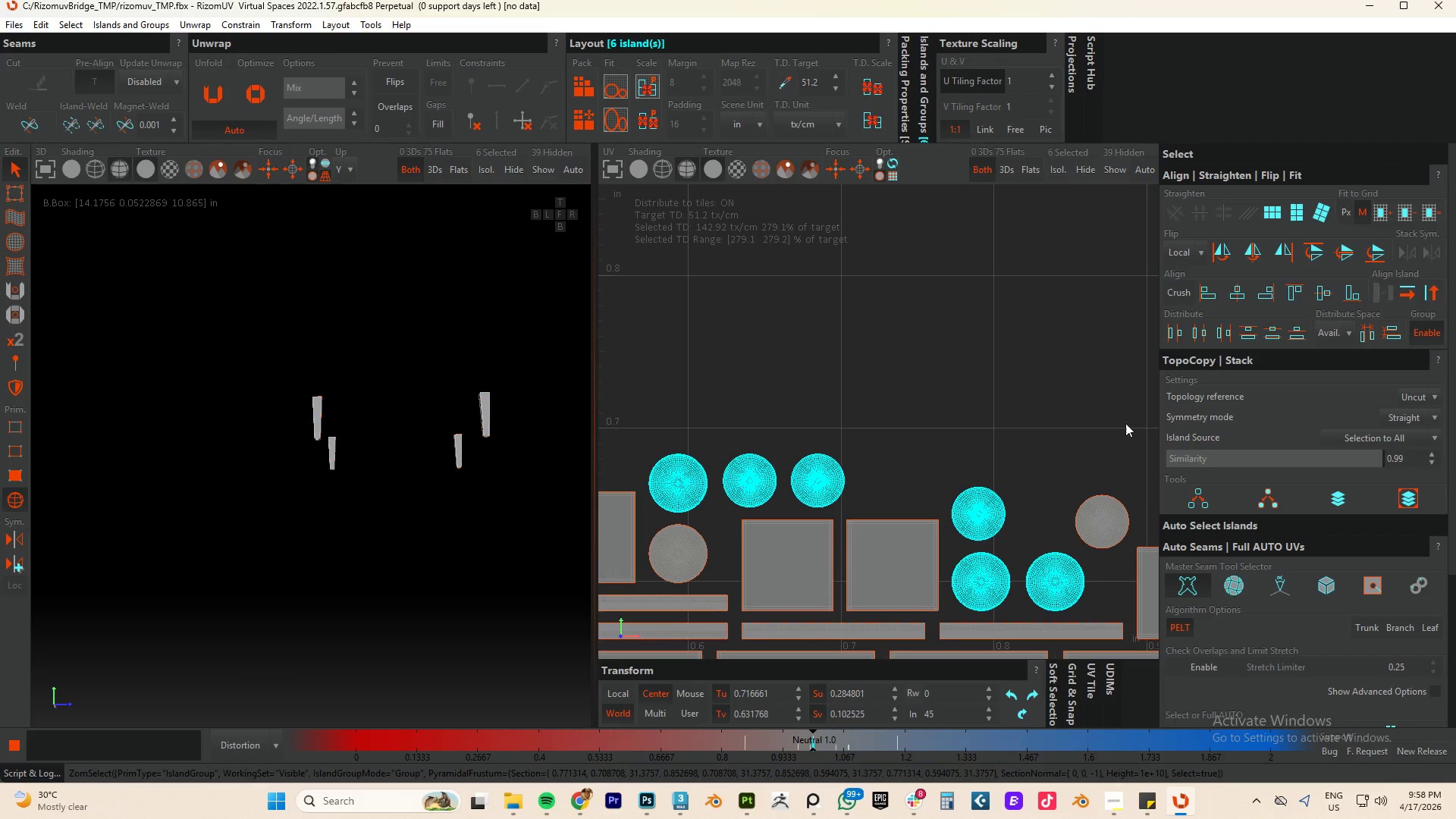 
left_click_drag(start_coordinate=[1125, 420], to_coordinate=[1073, 546])
 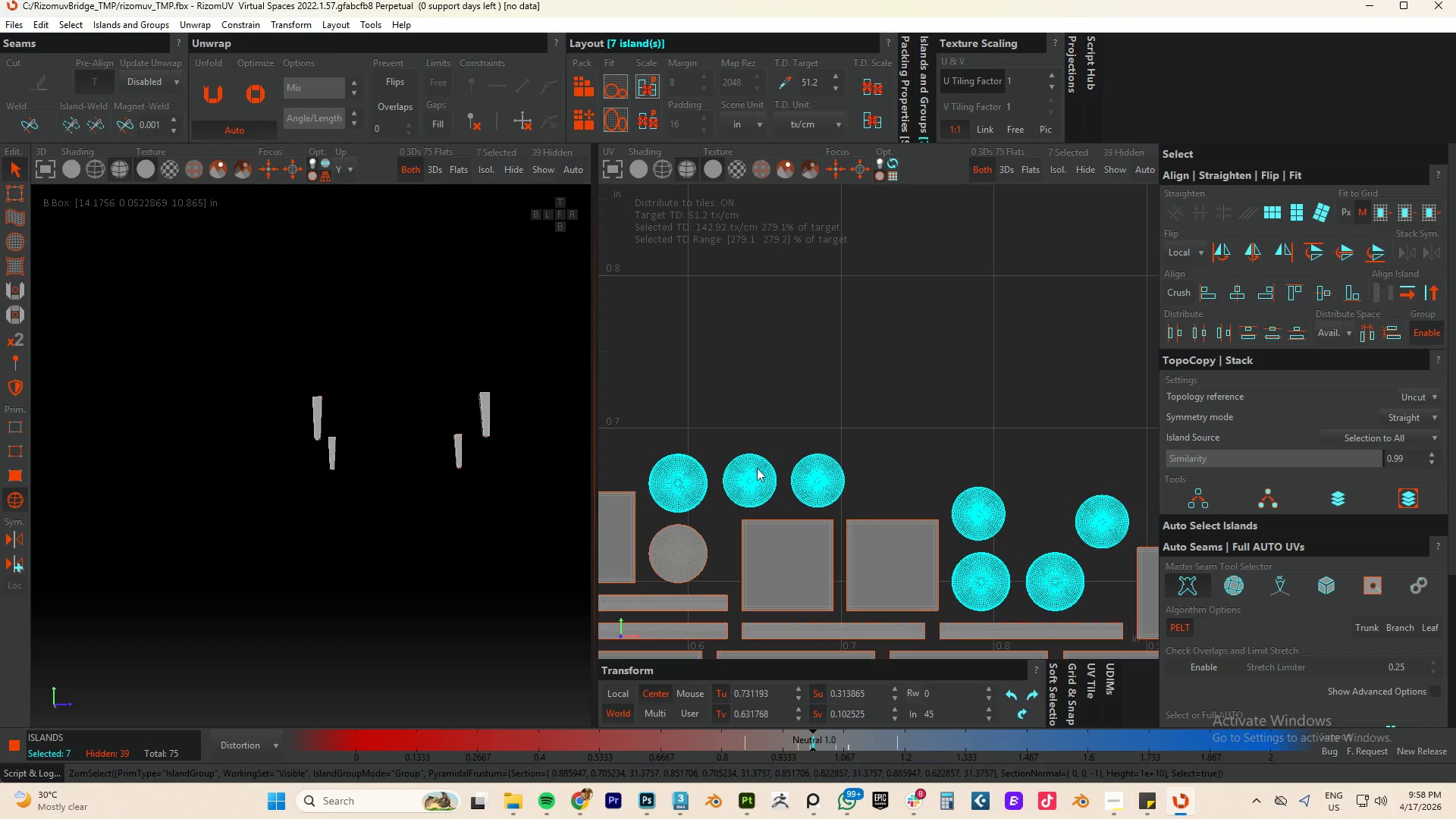 
left_click_drag(start_coordinate=[716, 376], to_coordinate=[639, 551])
 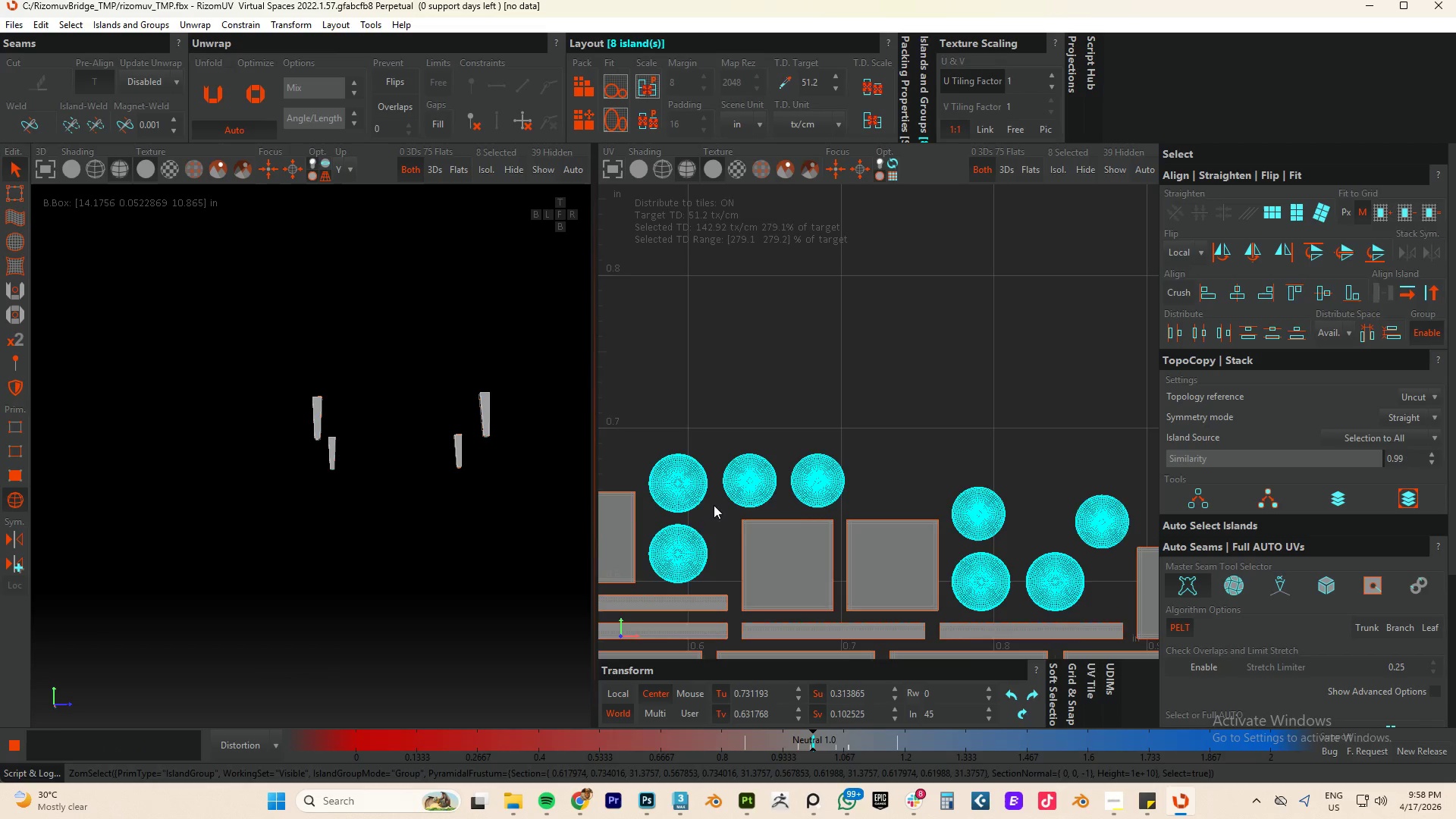 
scroll: coordinate [733, 494], scroll_direction: down, amount: 5.0
 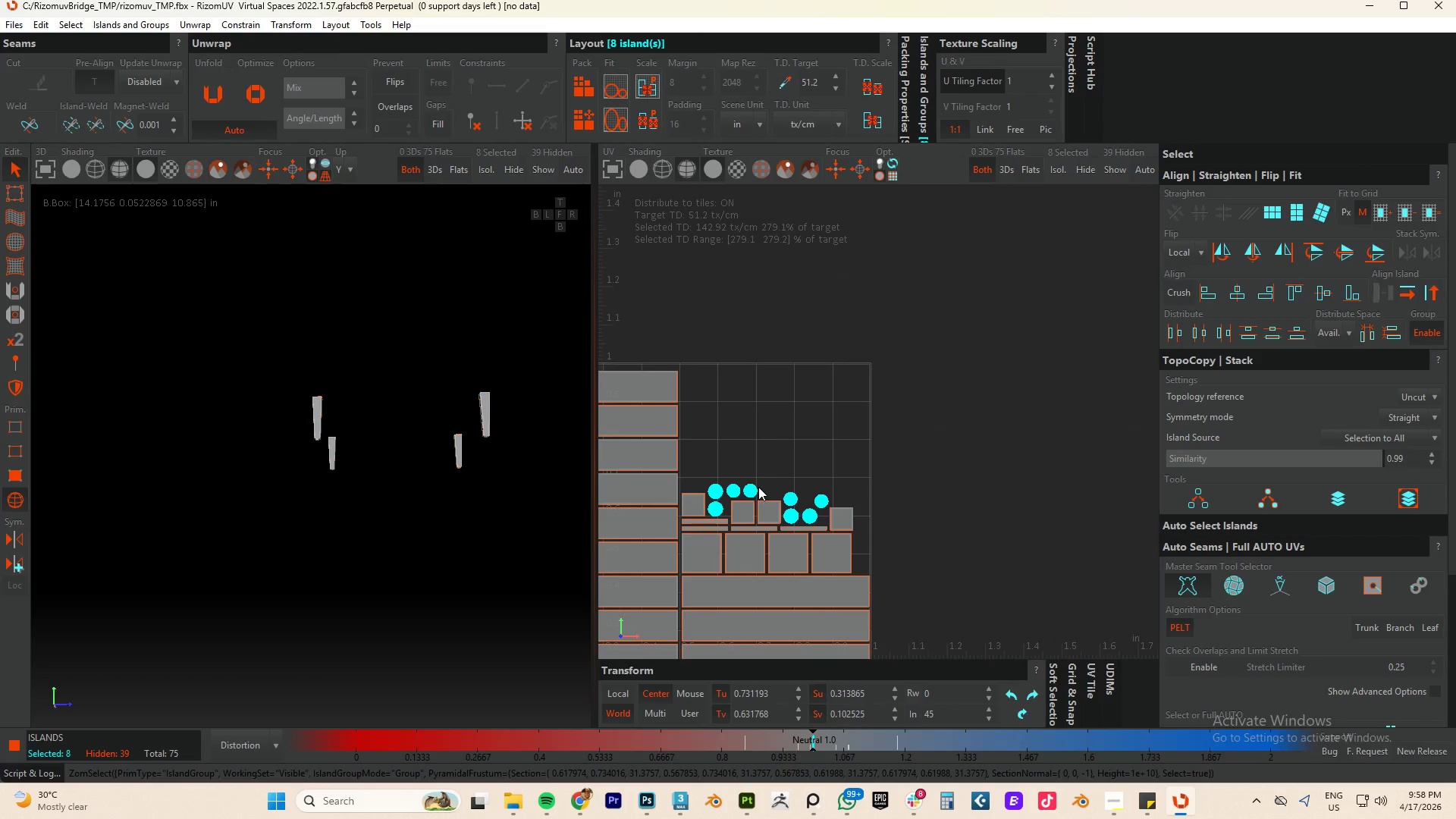 
key(U)
 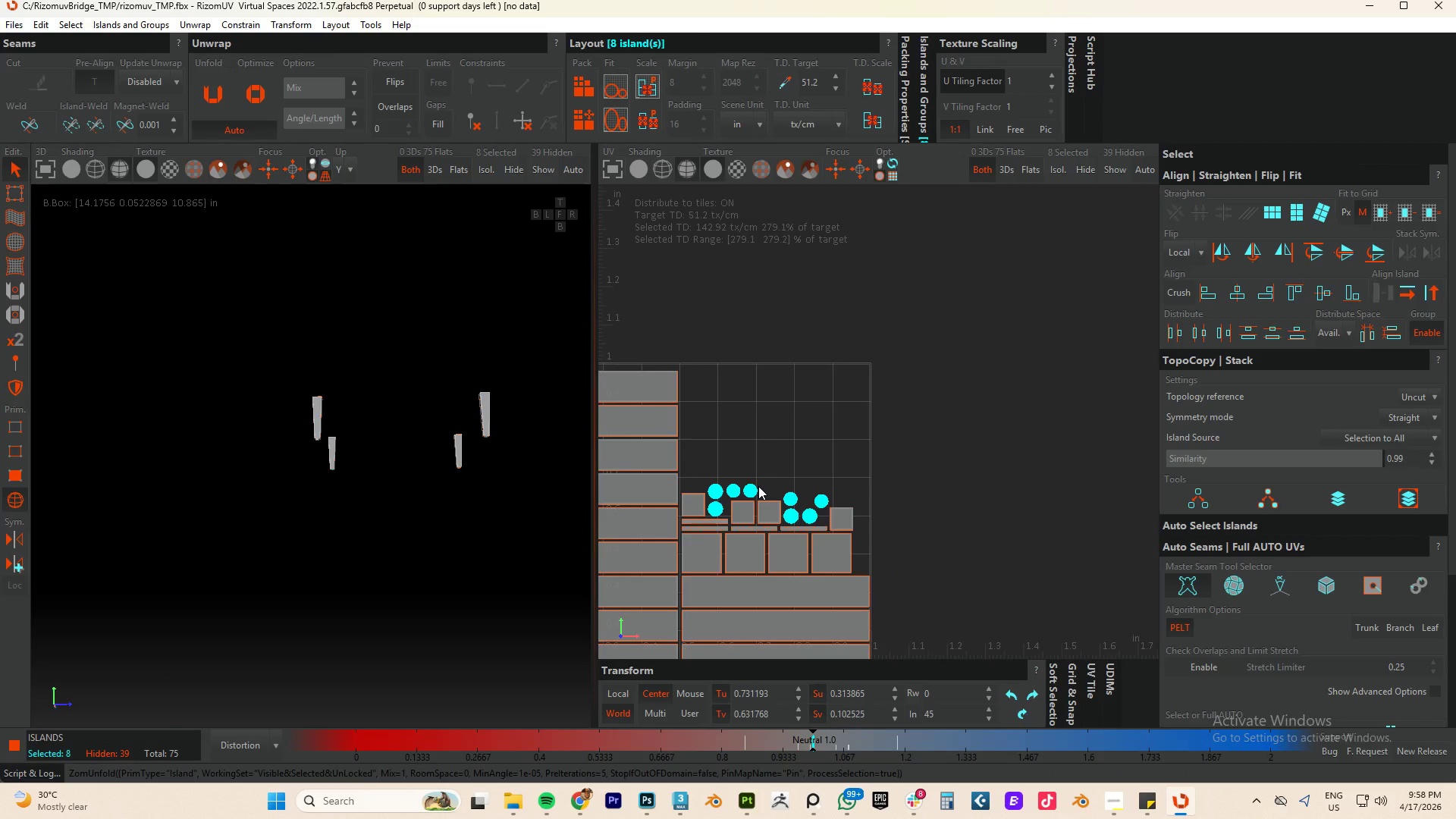 
type(up)
 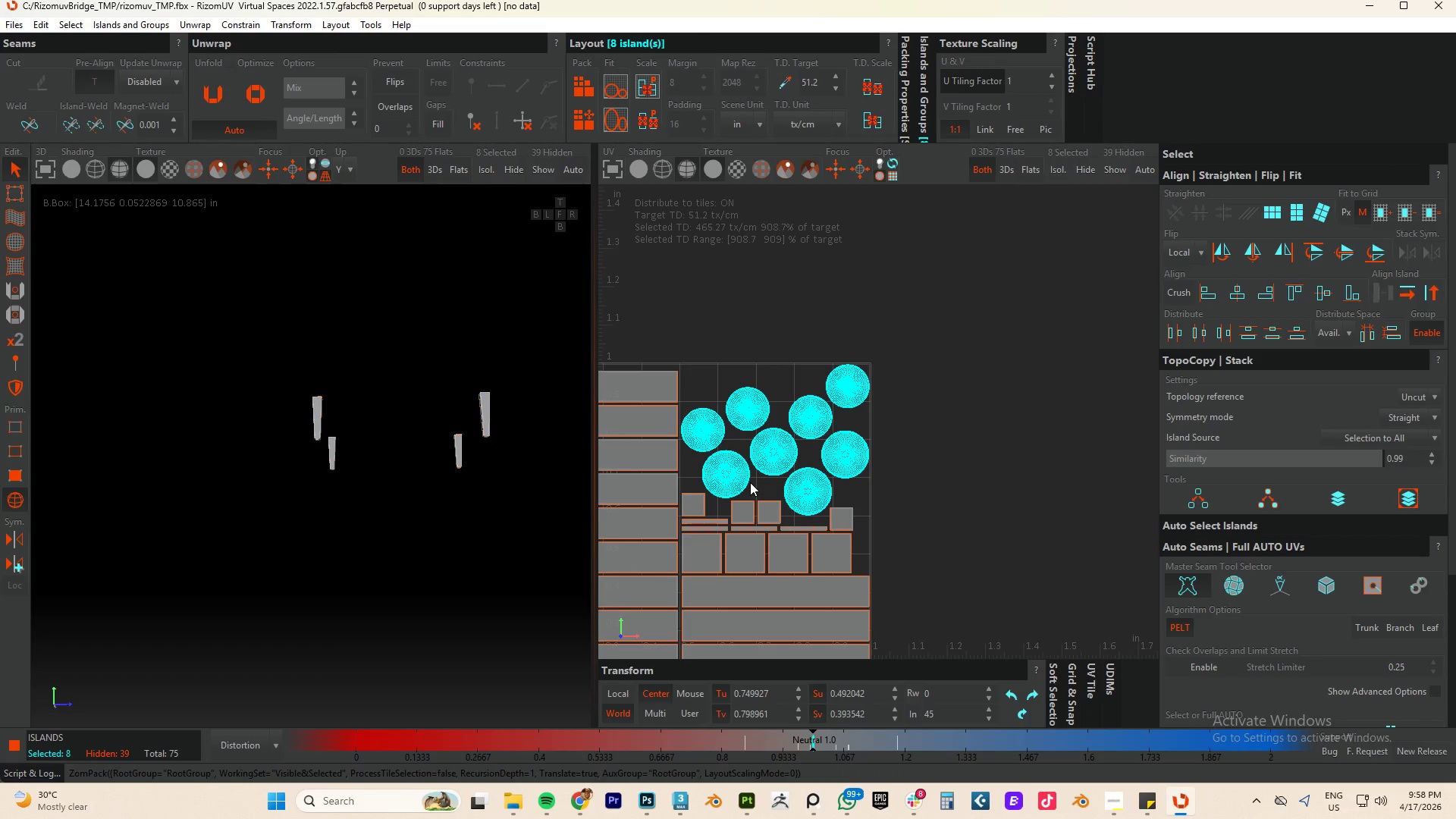 
scroll: coordinate [750, 482], scroll_direction: down, amount: 3.0
 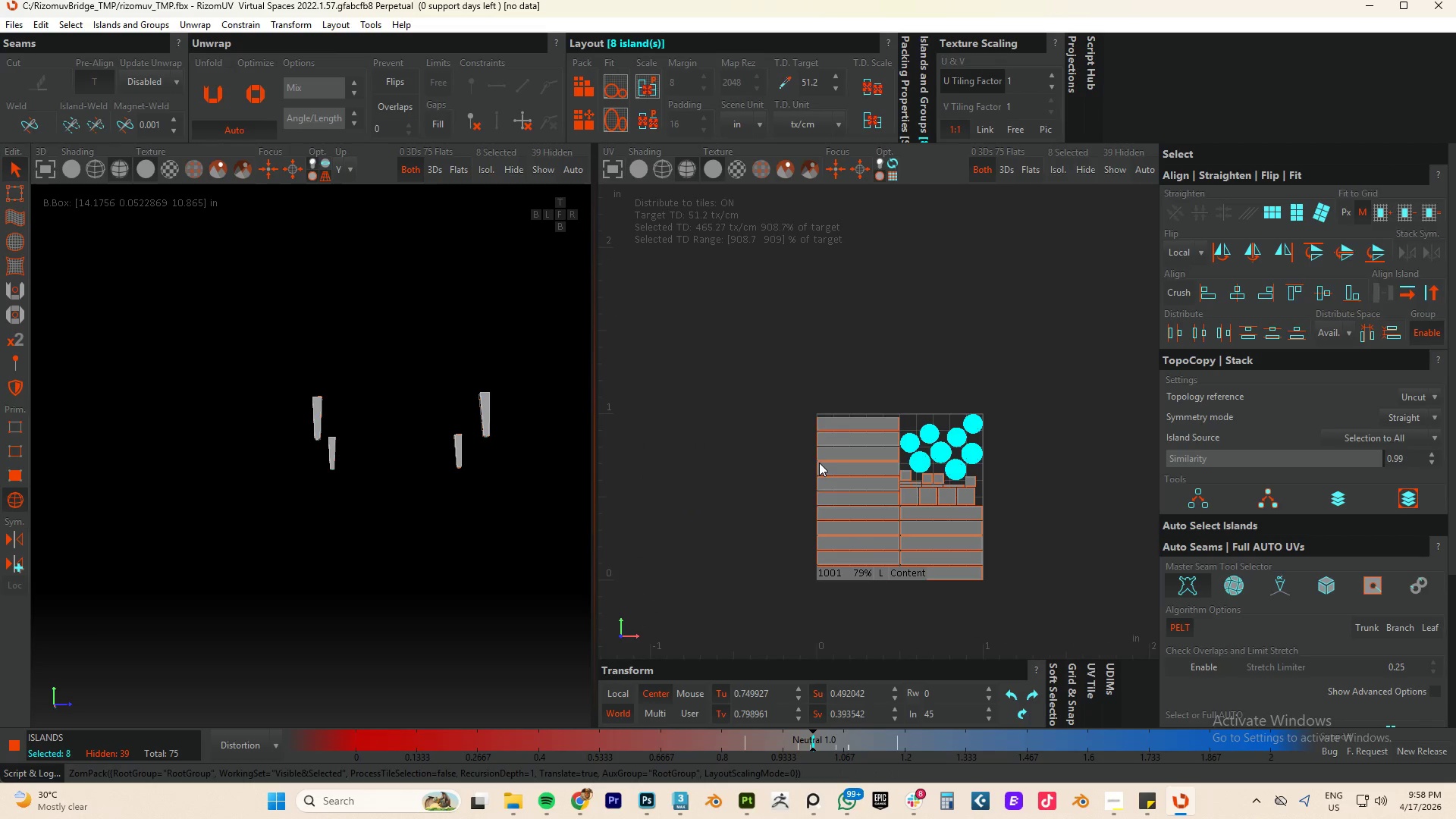 
left_click_drag(start_coordinate=[770, 366], to_coordinate=[1122, 603])
 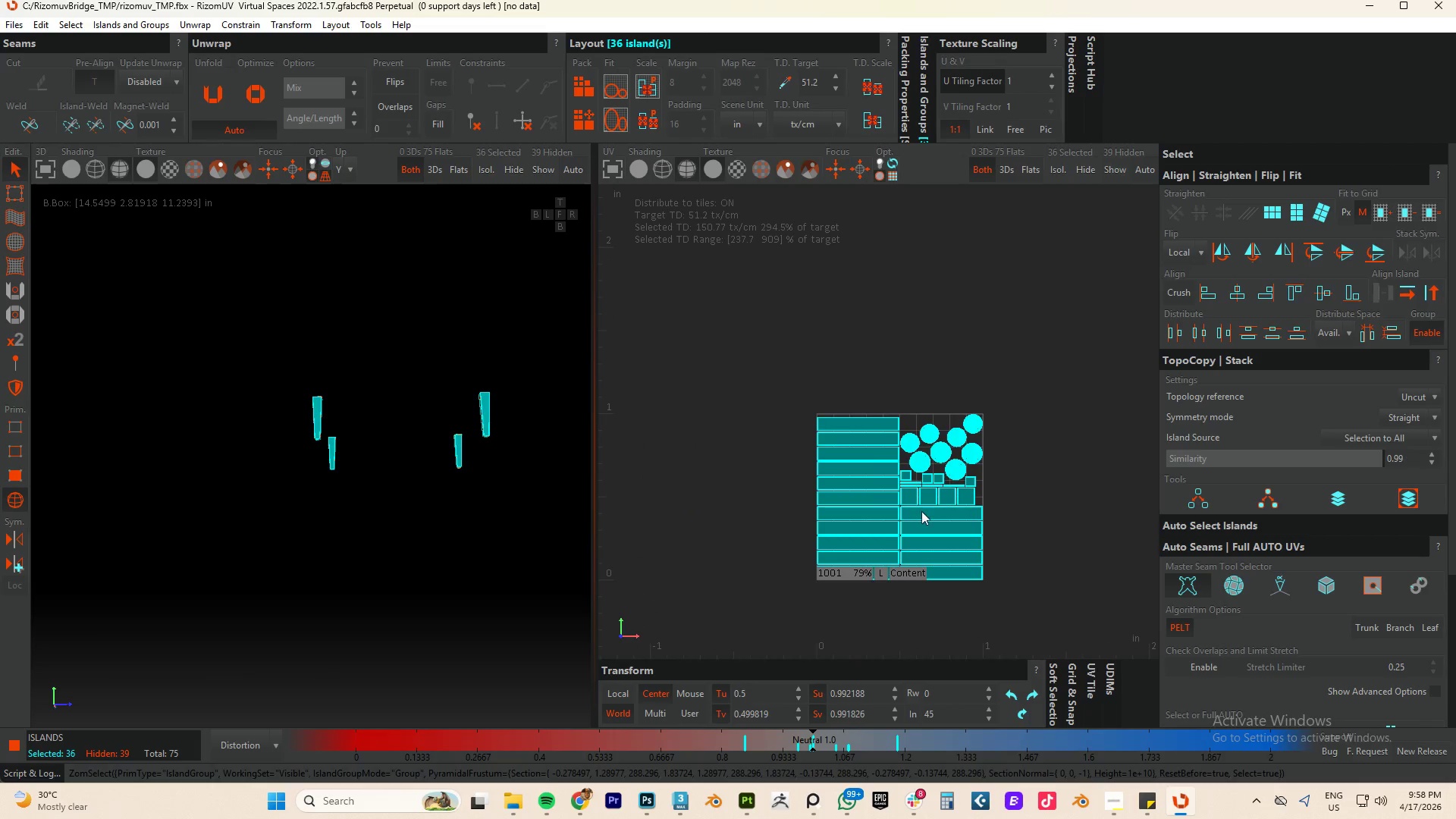 
scroll: coordinate [921, 511], scroll_direction: up, amount: 4.0
 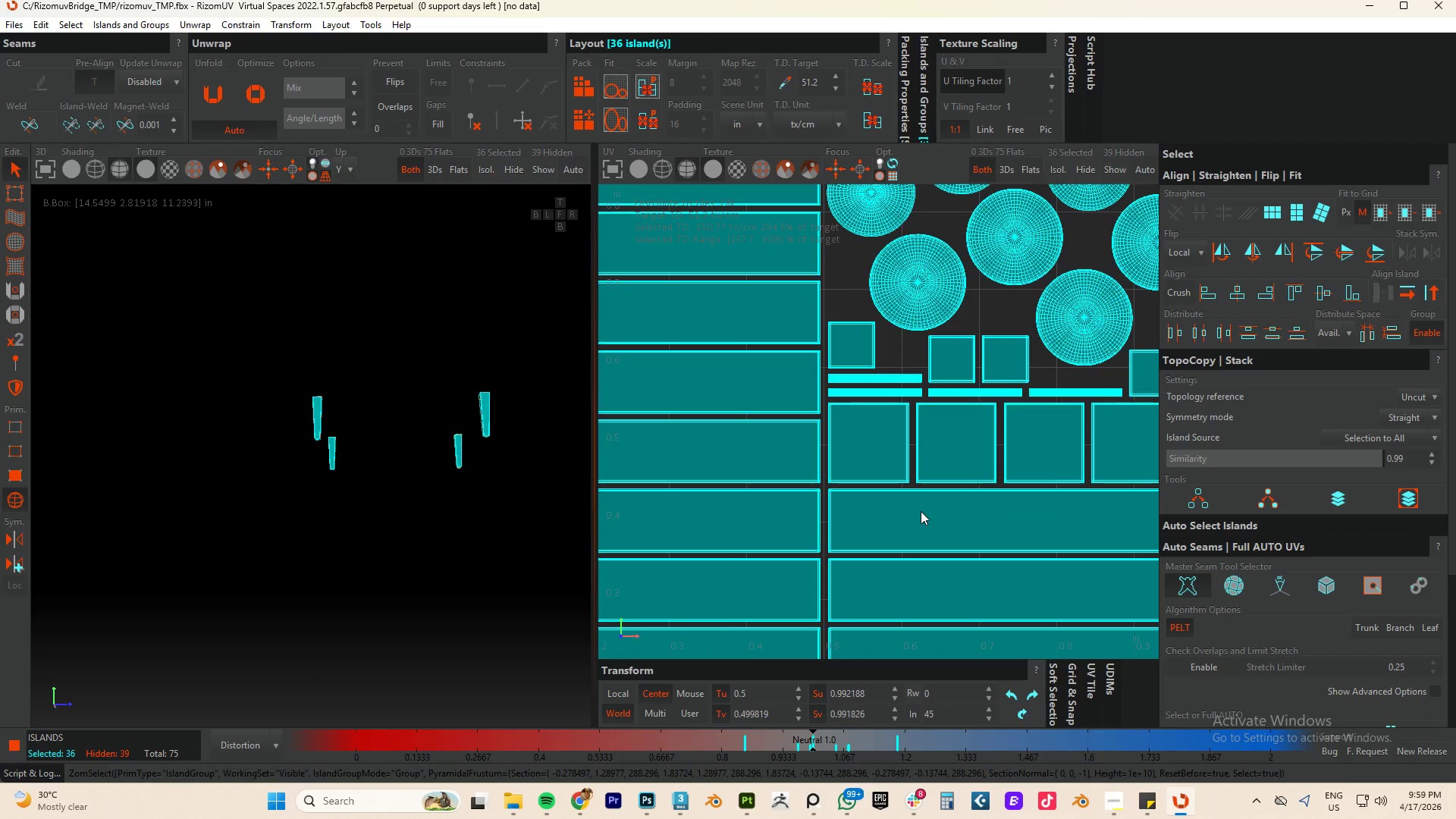 
scroll: coordinate [921, 511], scroll_direction: down, amount: 3.0
 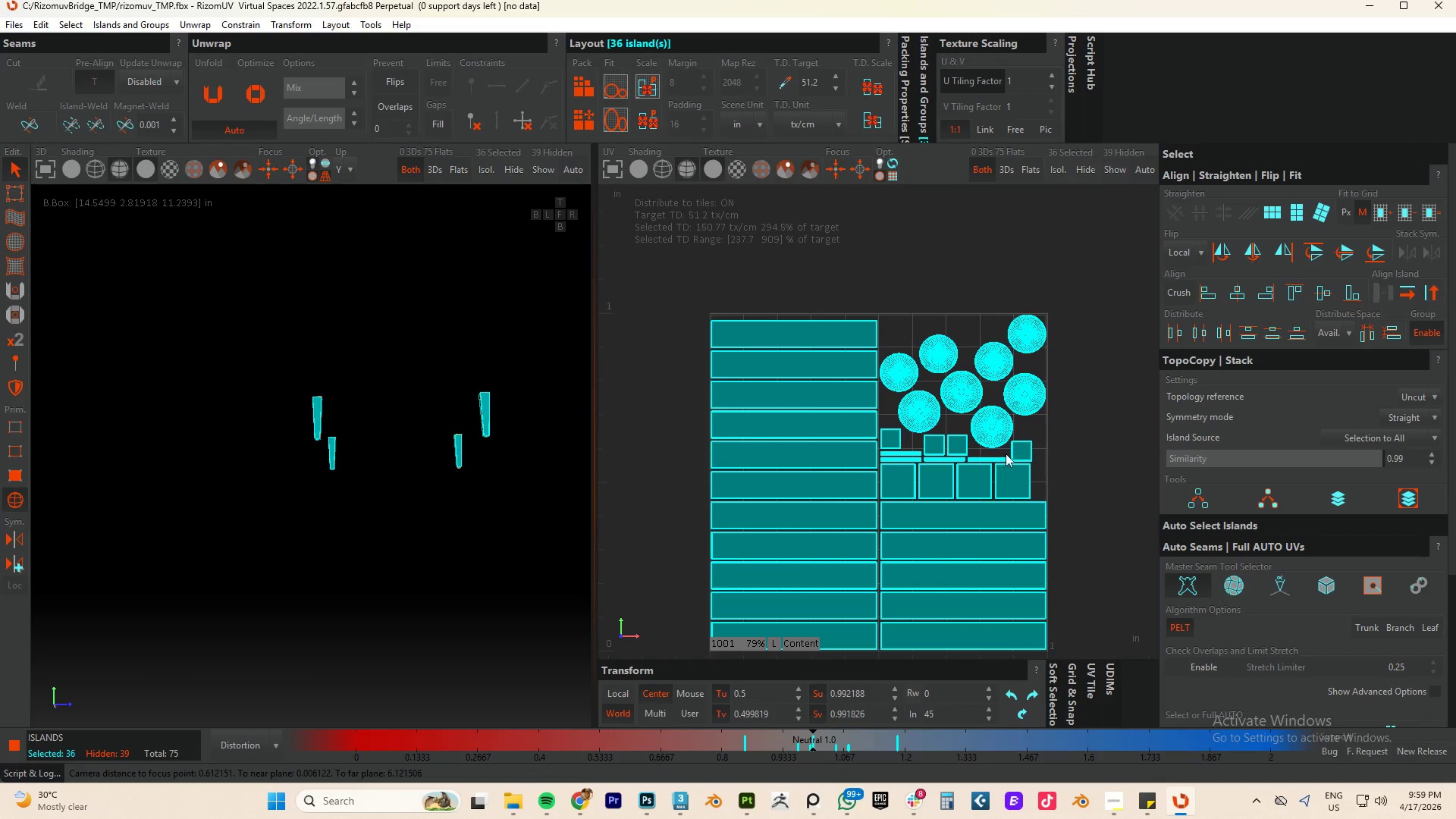 
wait(5.39)
 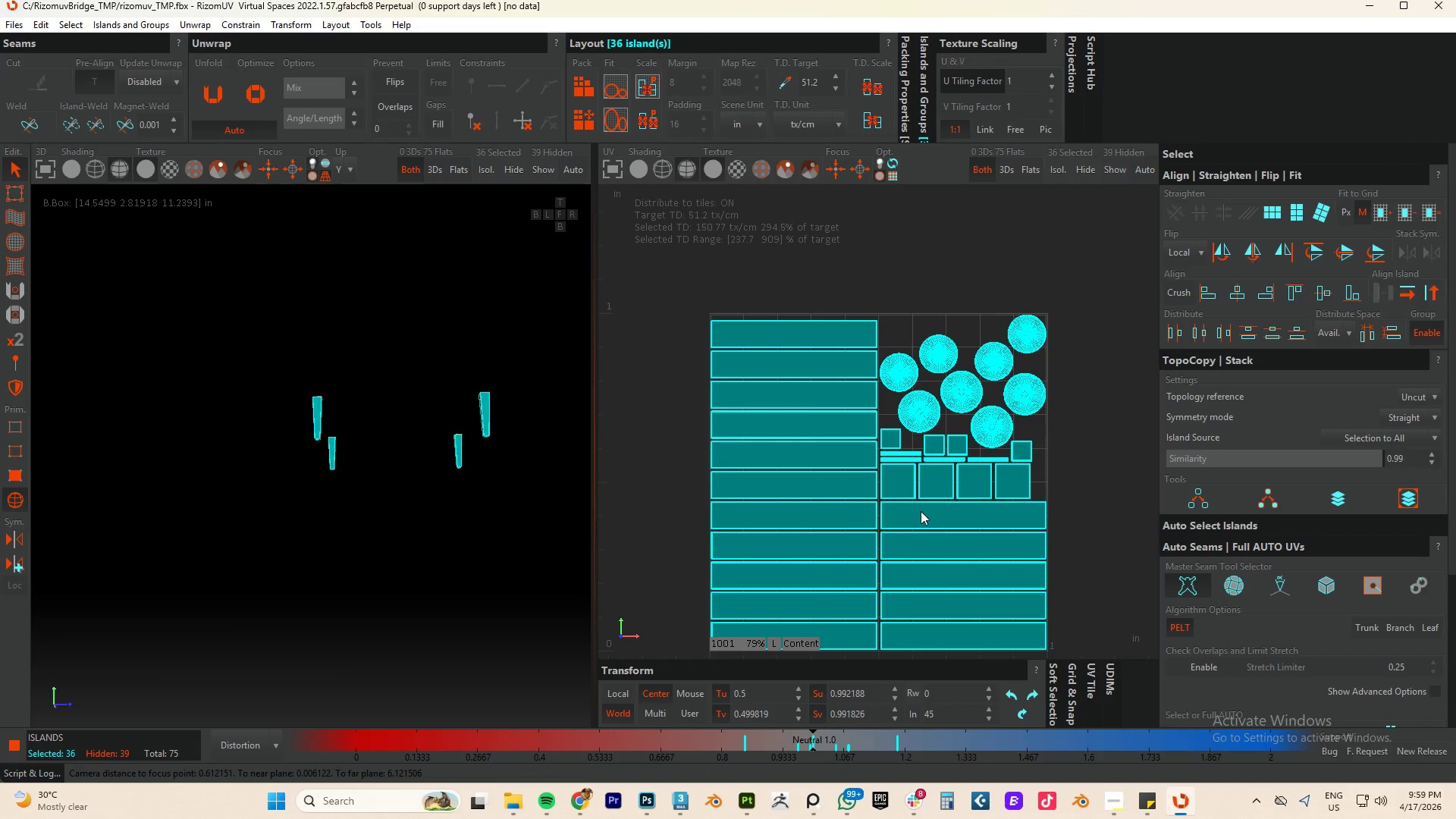 
left_click([1116, 273])
 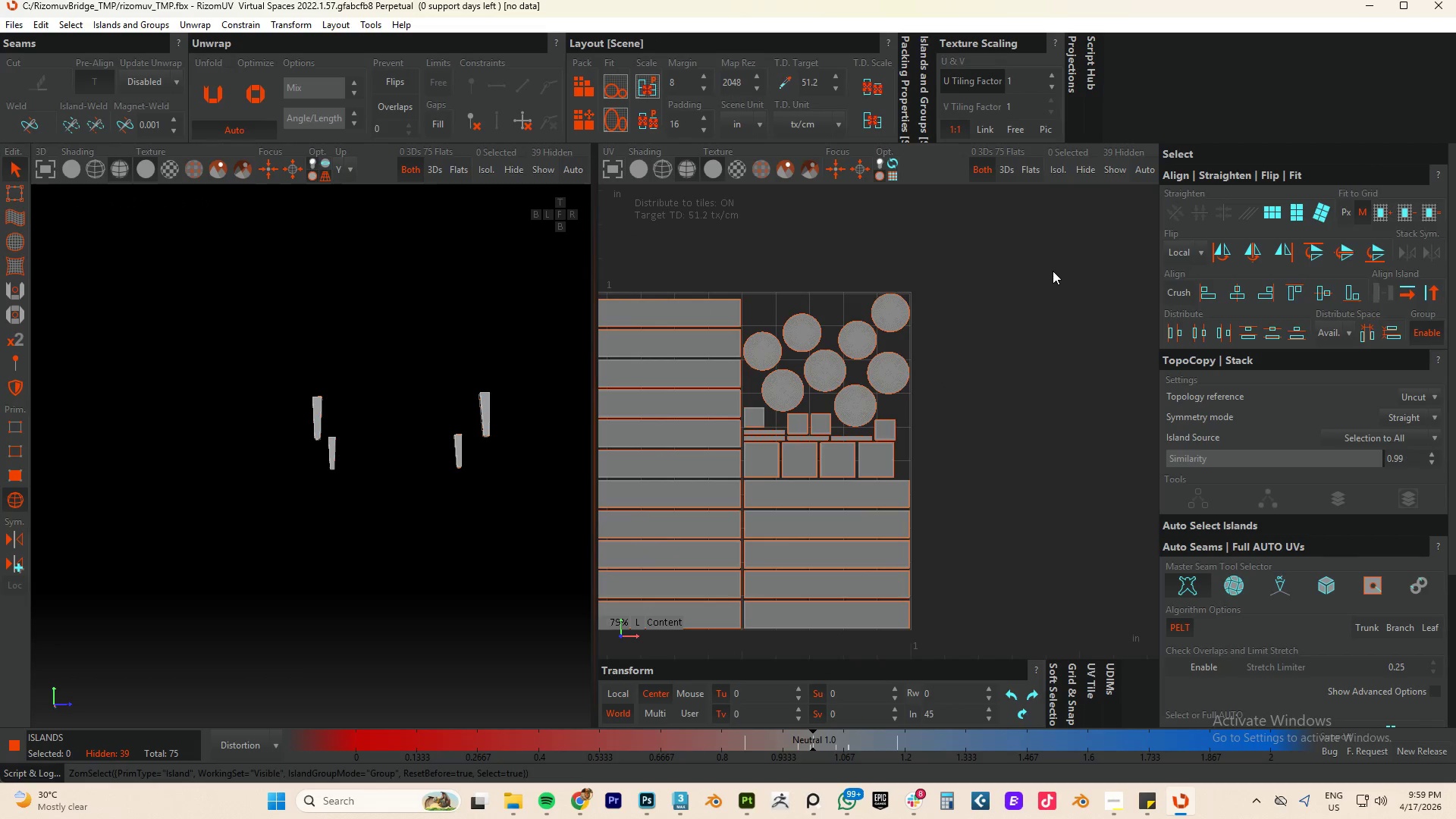 
left_click_drag(start_coordinate=[1015, 249], to_coordinate=[764, 401])
 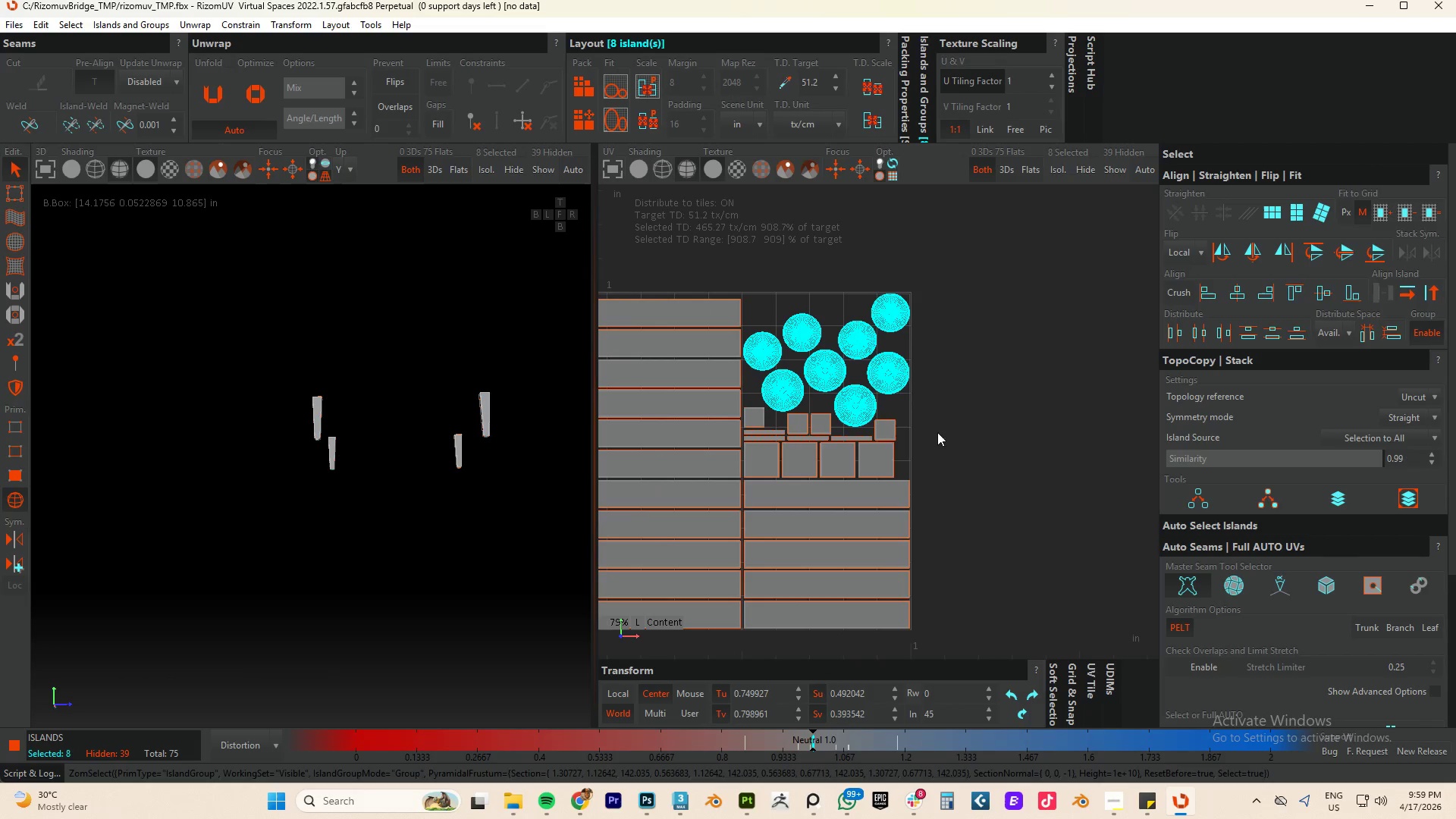 
left_click_drag(start_coordinate=[949, 430], to_coordinate=[578, 727])
 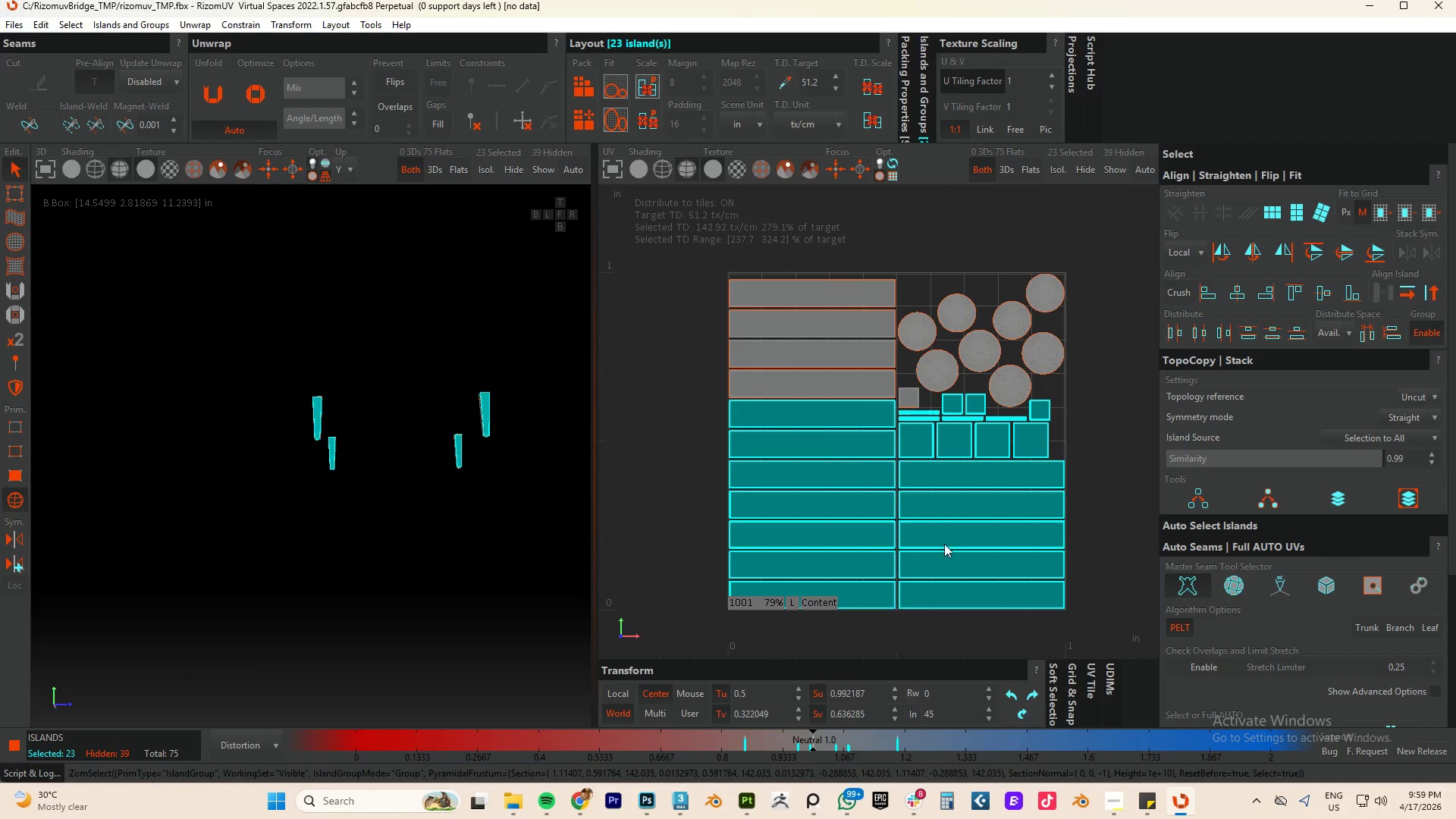 
hold_key(key=ControlLeft, duration=1.33)
left_click_drag(start_coordinate=[793, 248], to_coordinate=[847, 500])
 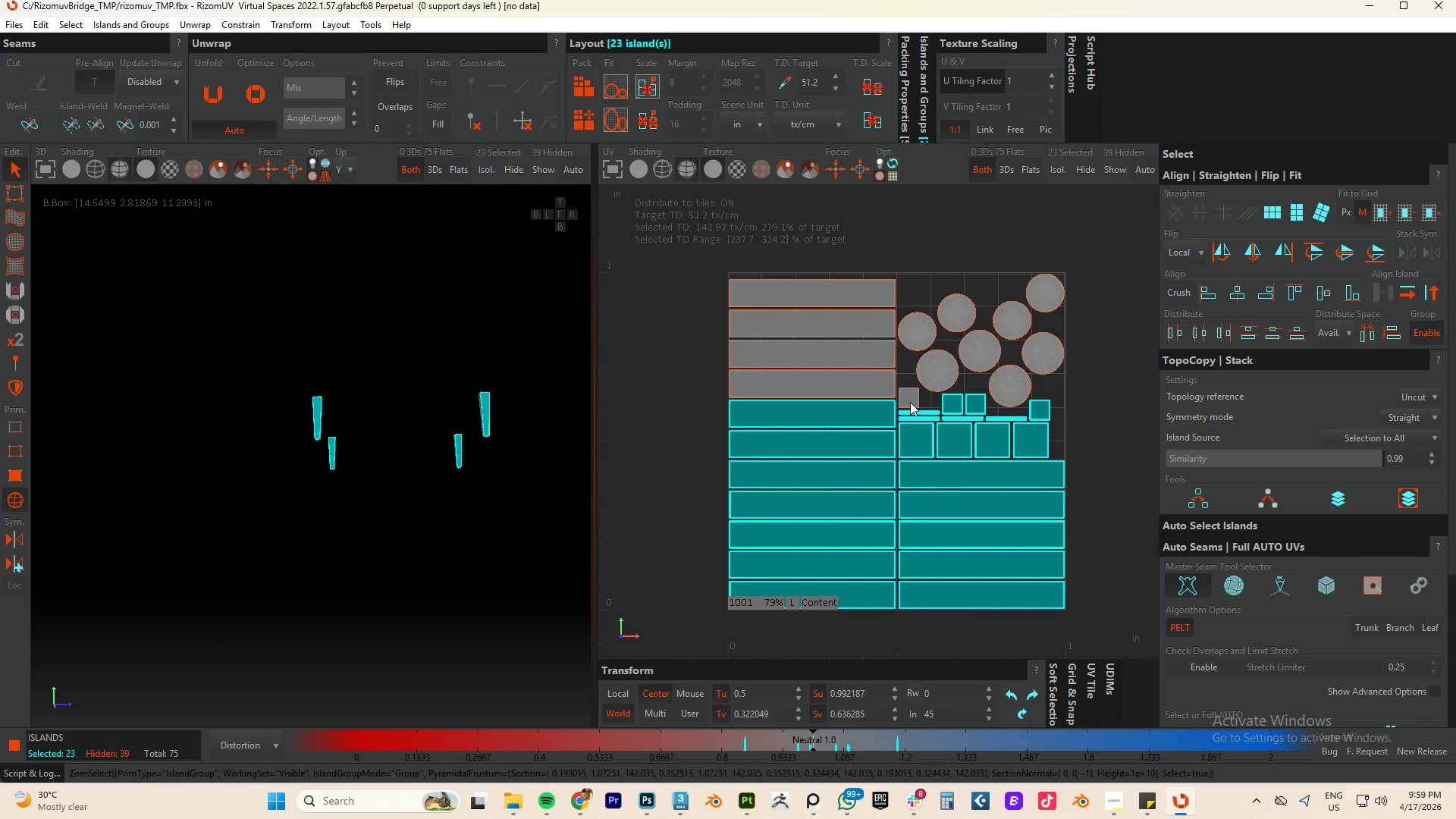 
hold_key(key=ControlLeft, duration=0.34)
 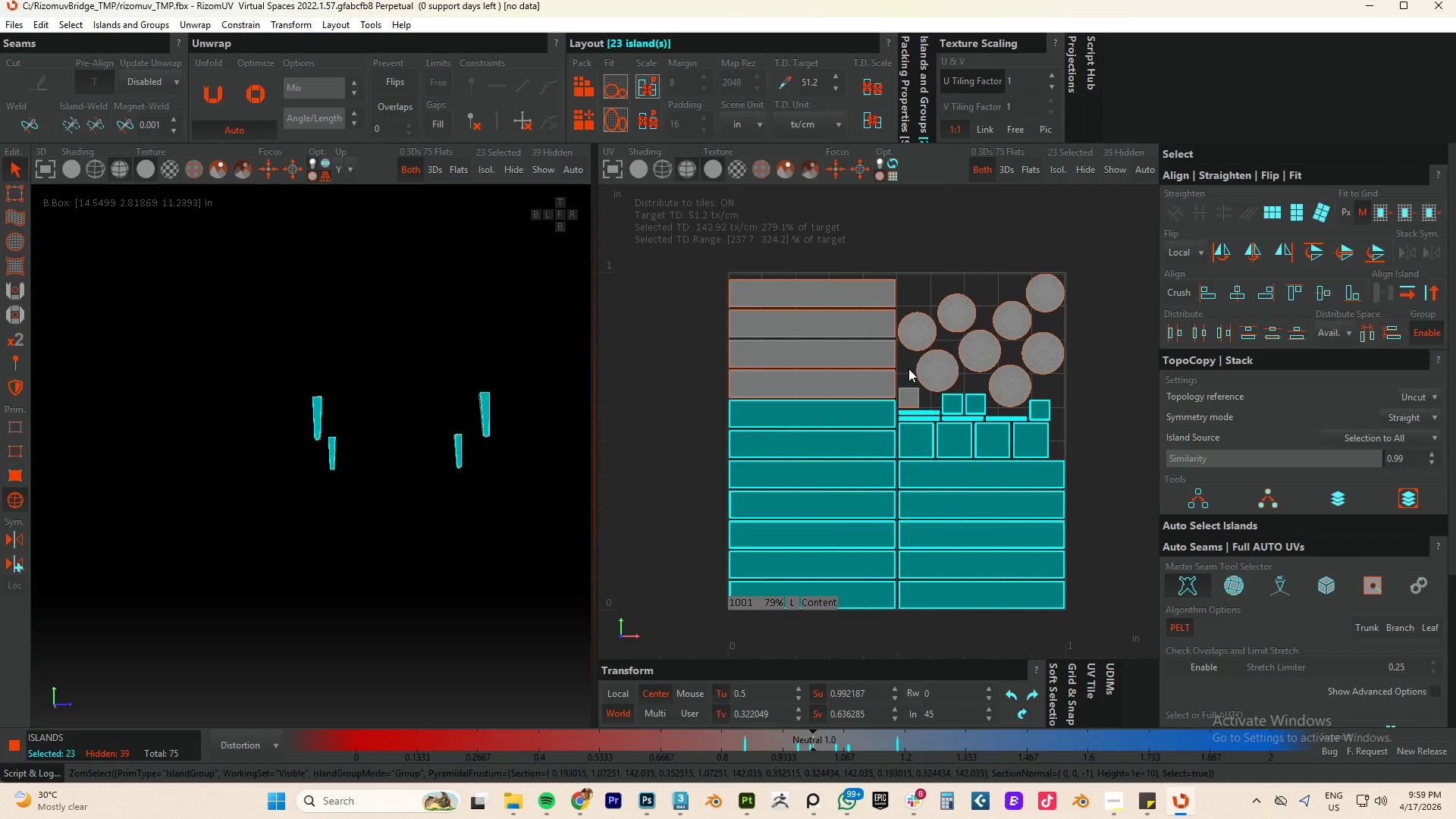 
hold_key(key=ControlLeft, duration=1.45)
left_click_drag(start_coordinate=[863, 255], to_coordinate=[728, 431])
 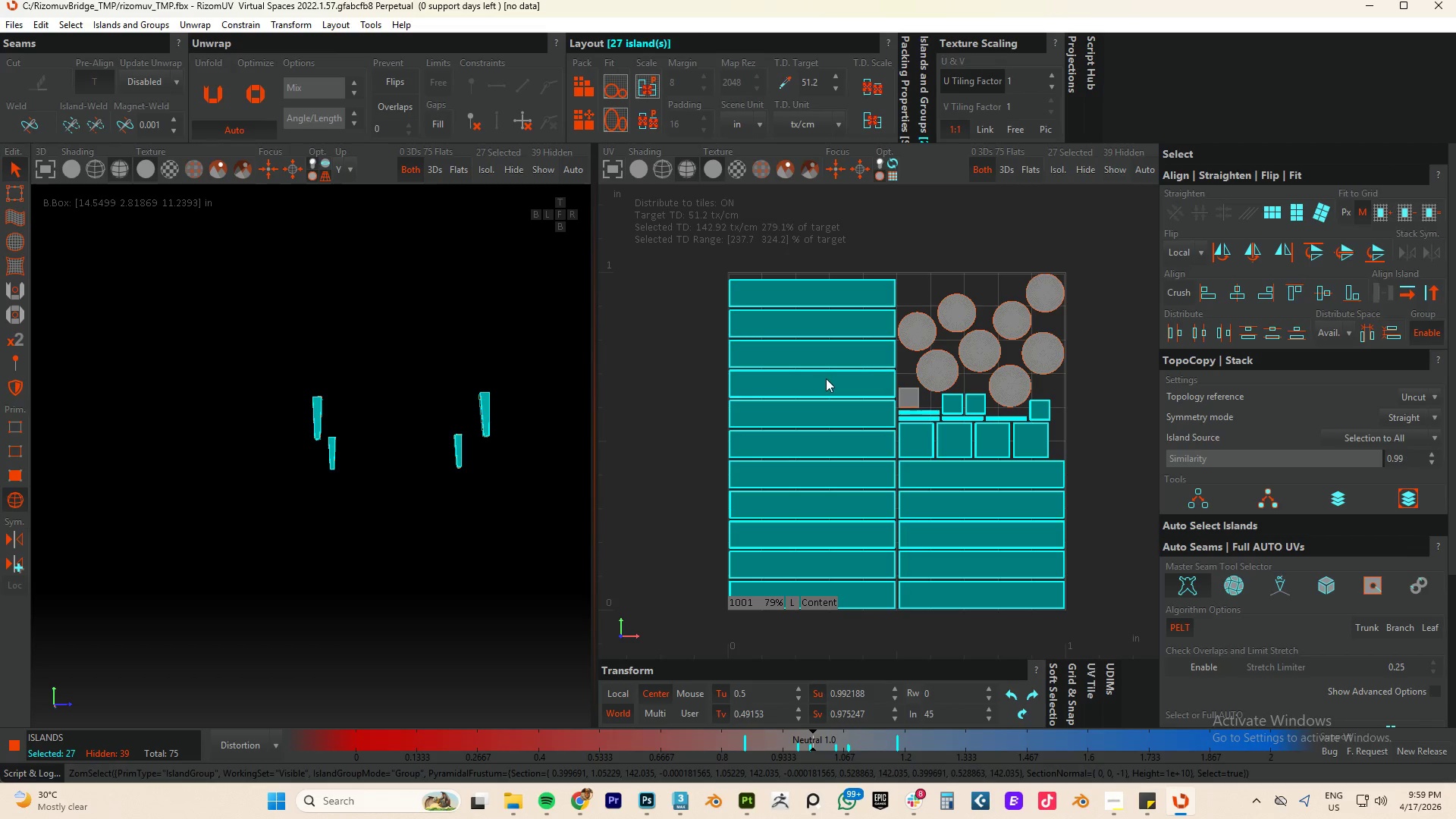 
hold_key(key=ControlLeft, duration=1.36)
left_click([904, 391])
 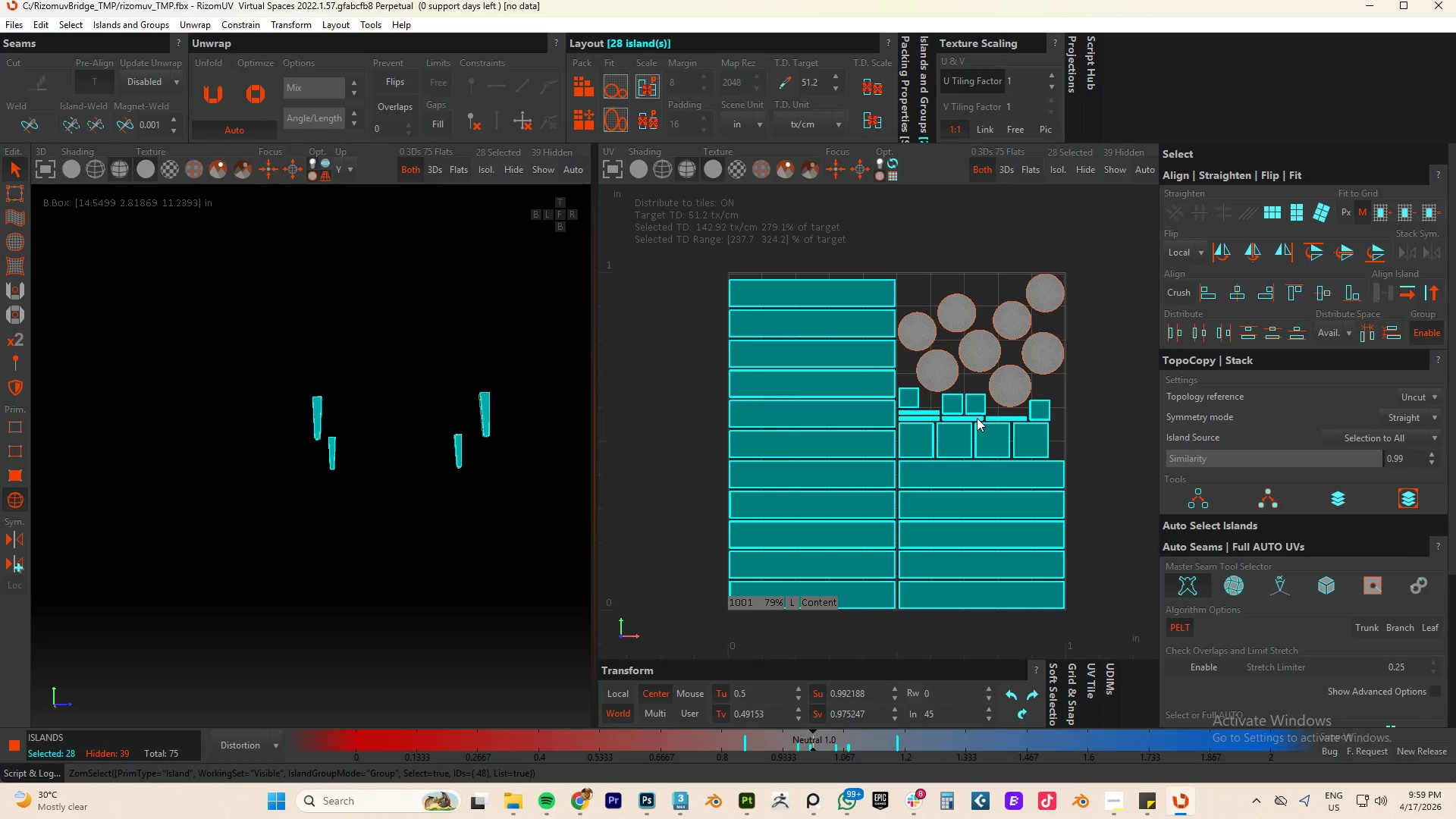 
wait(18.19)
 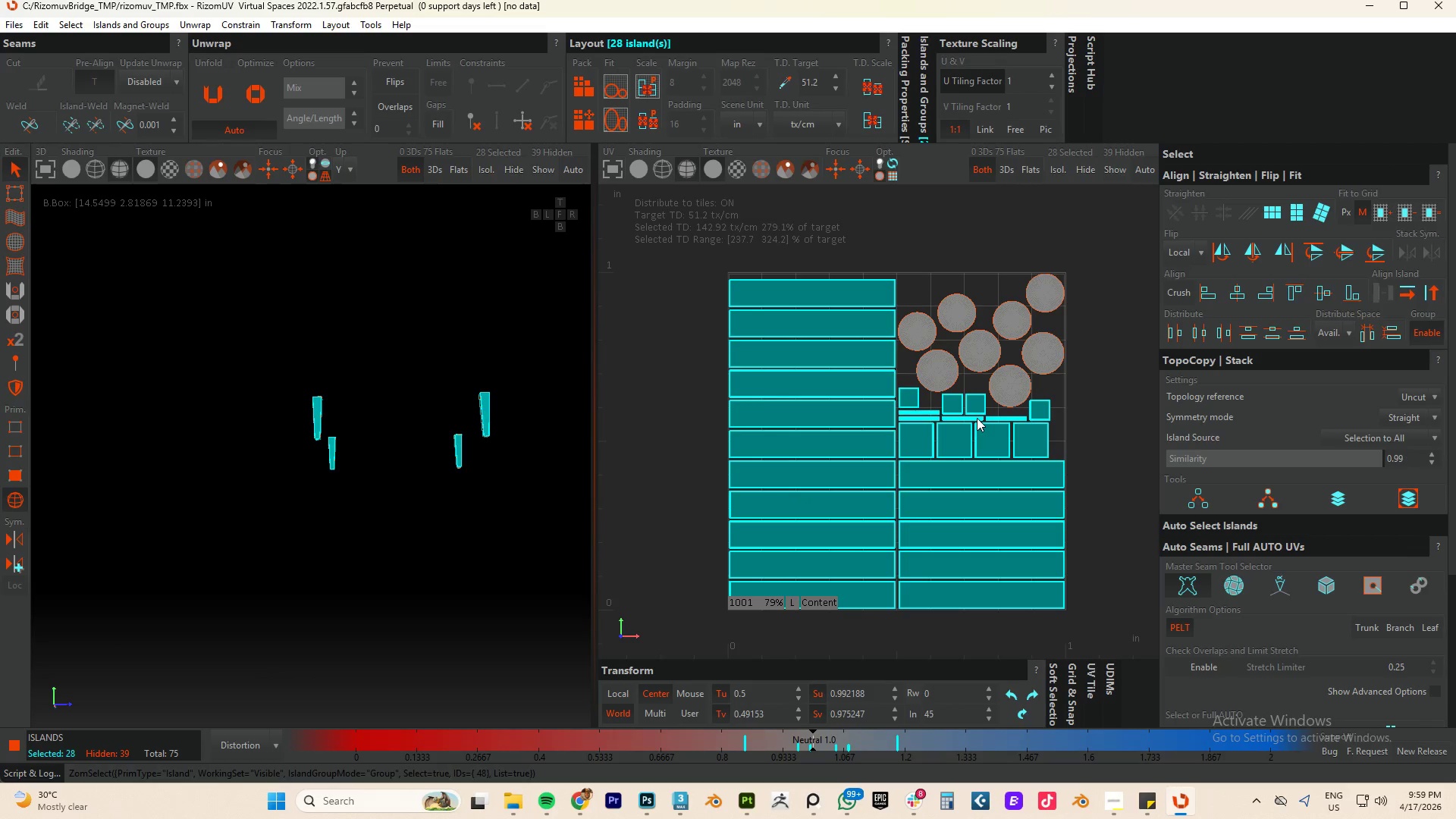 
key(U)
 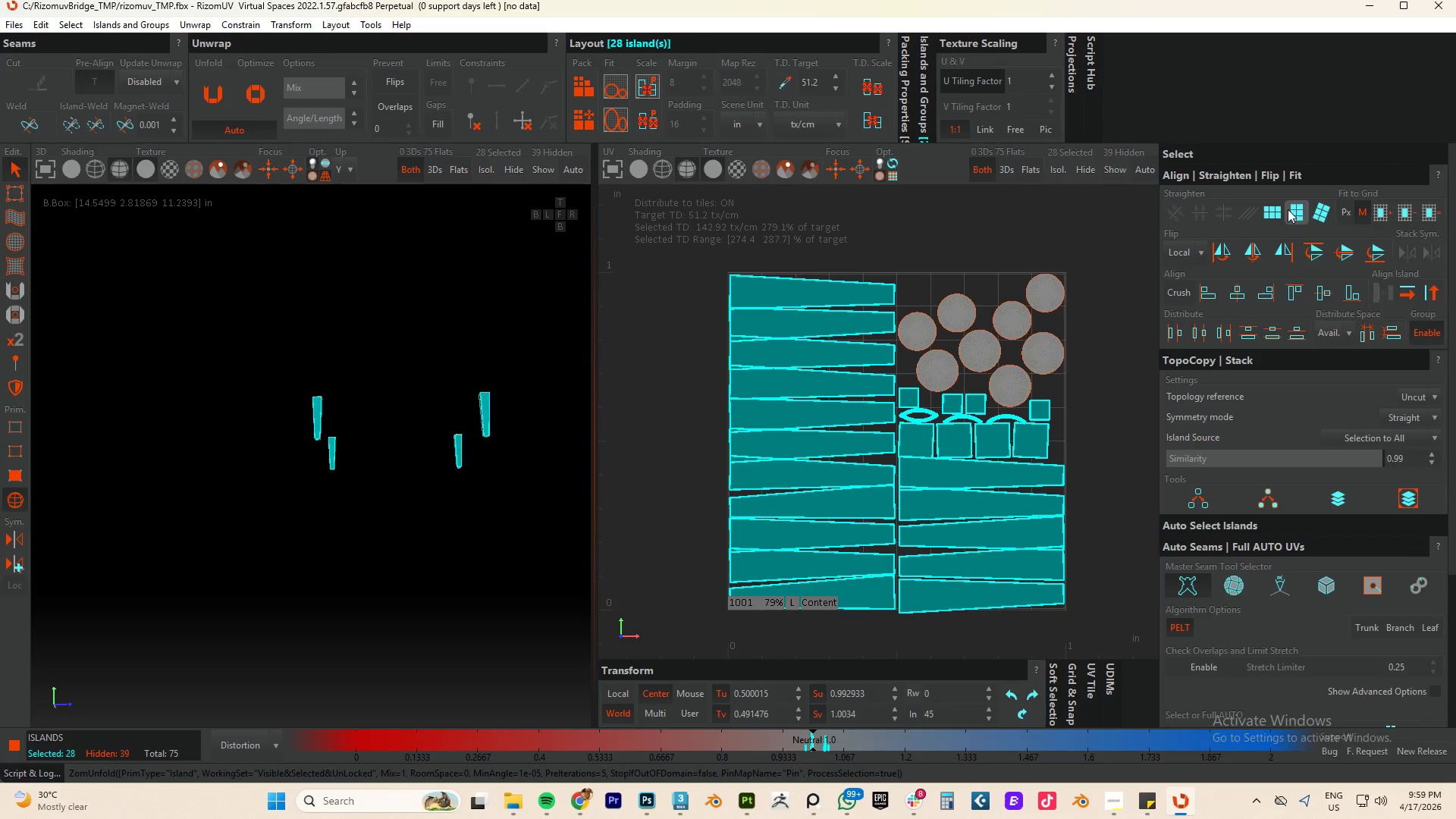 
left_click([1276, 215])
 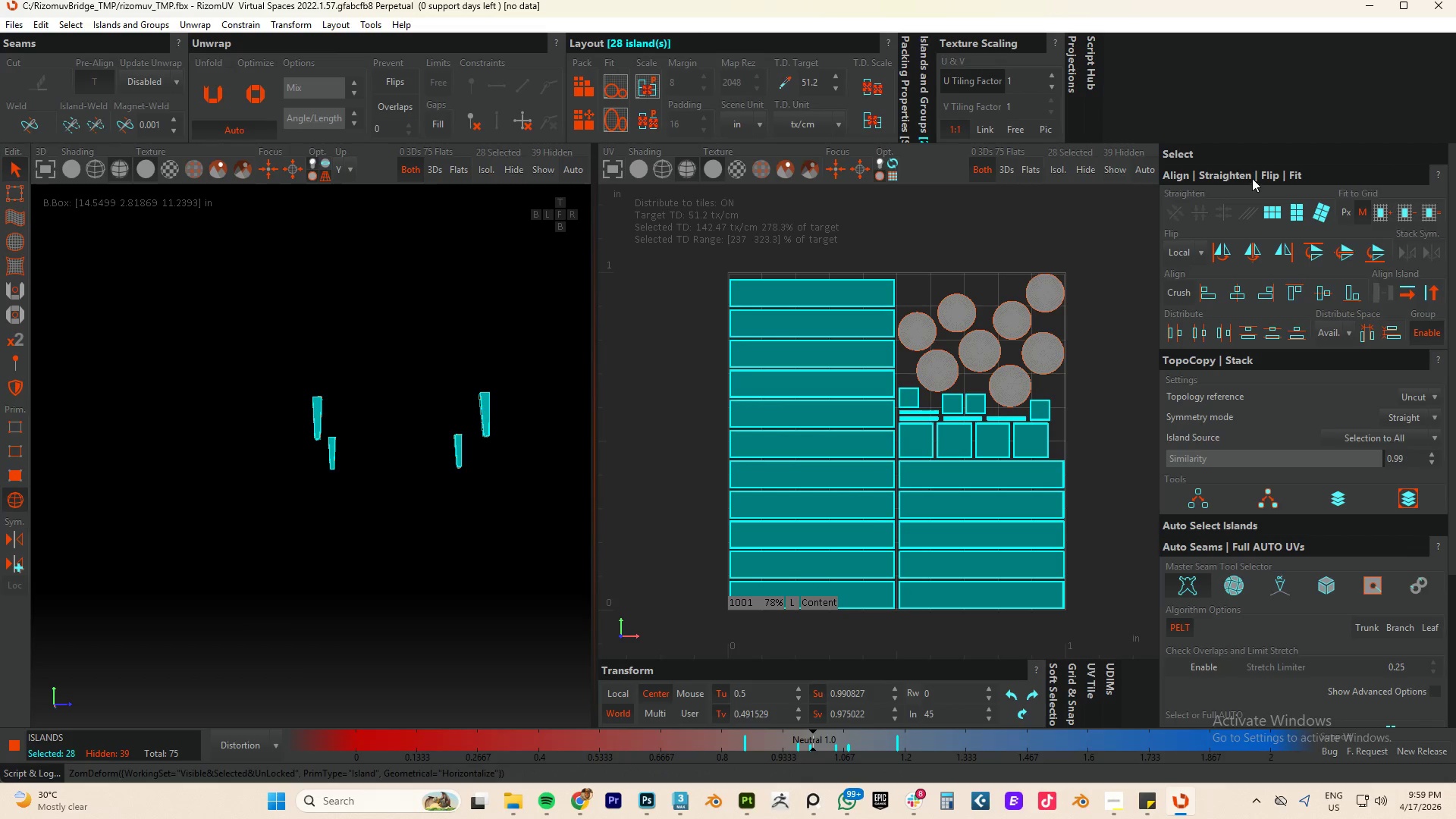 
key(P)
 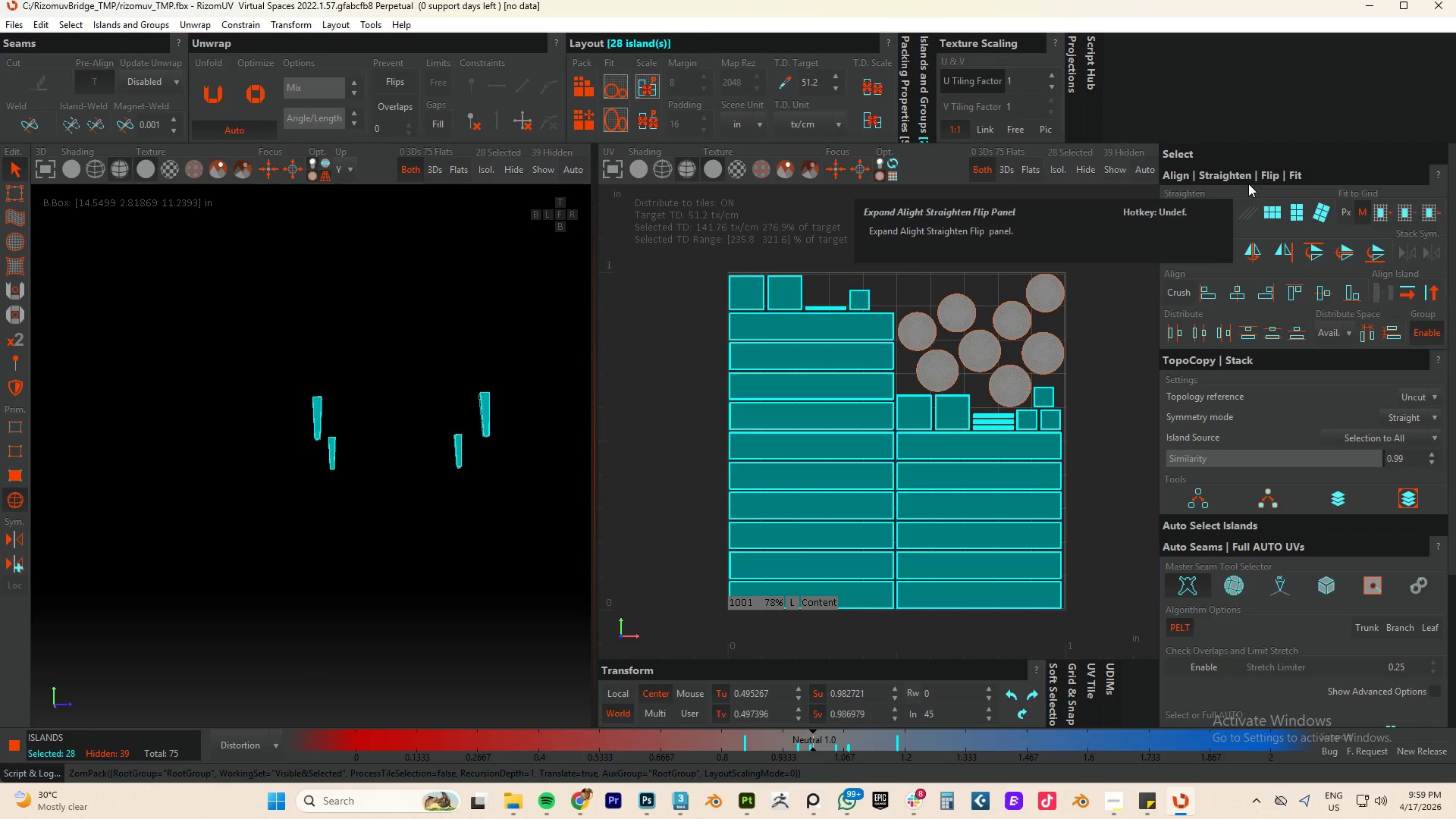 
key(Control+A)
 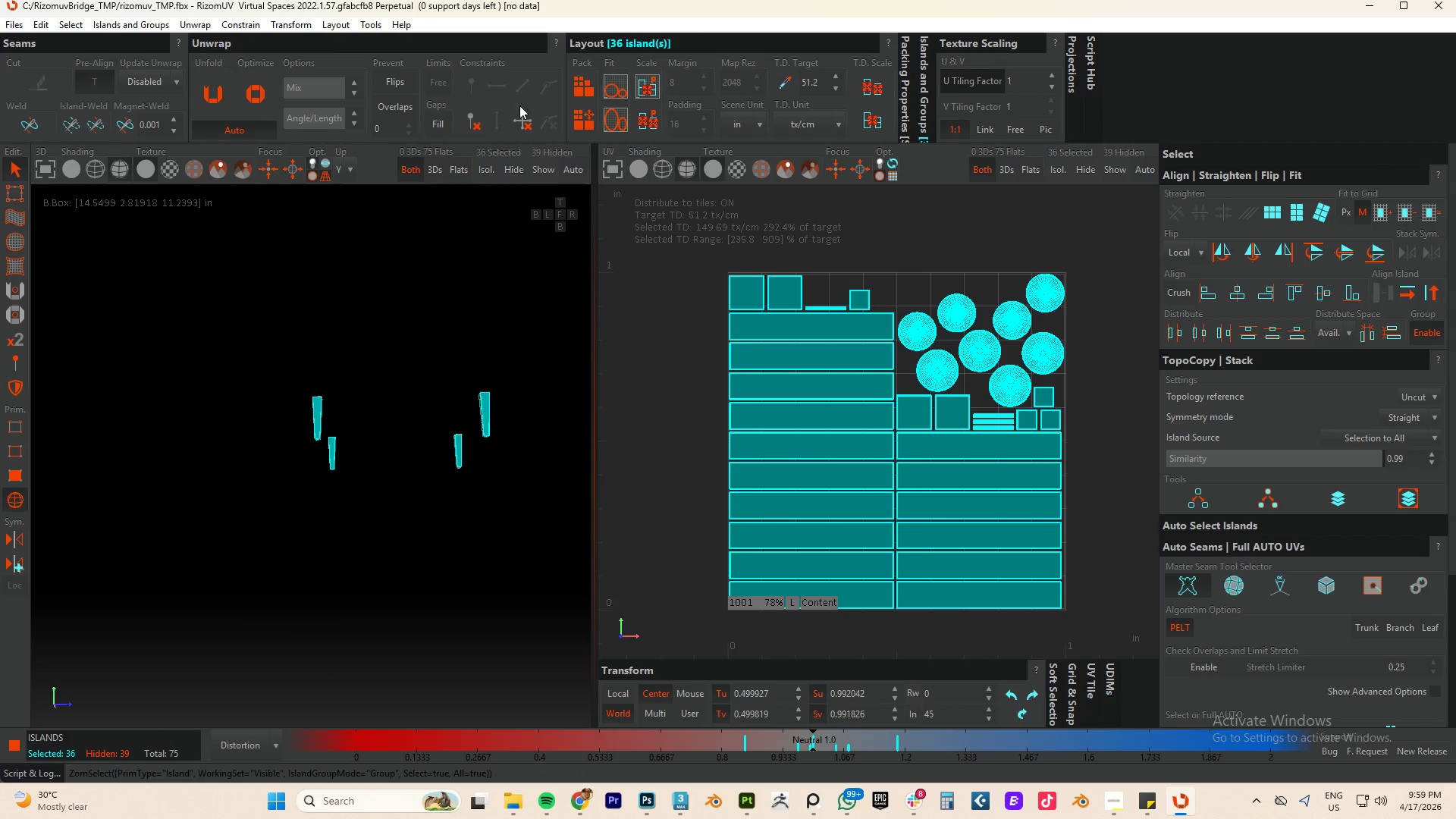 
left_click([580, 121])
 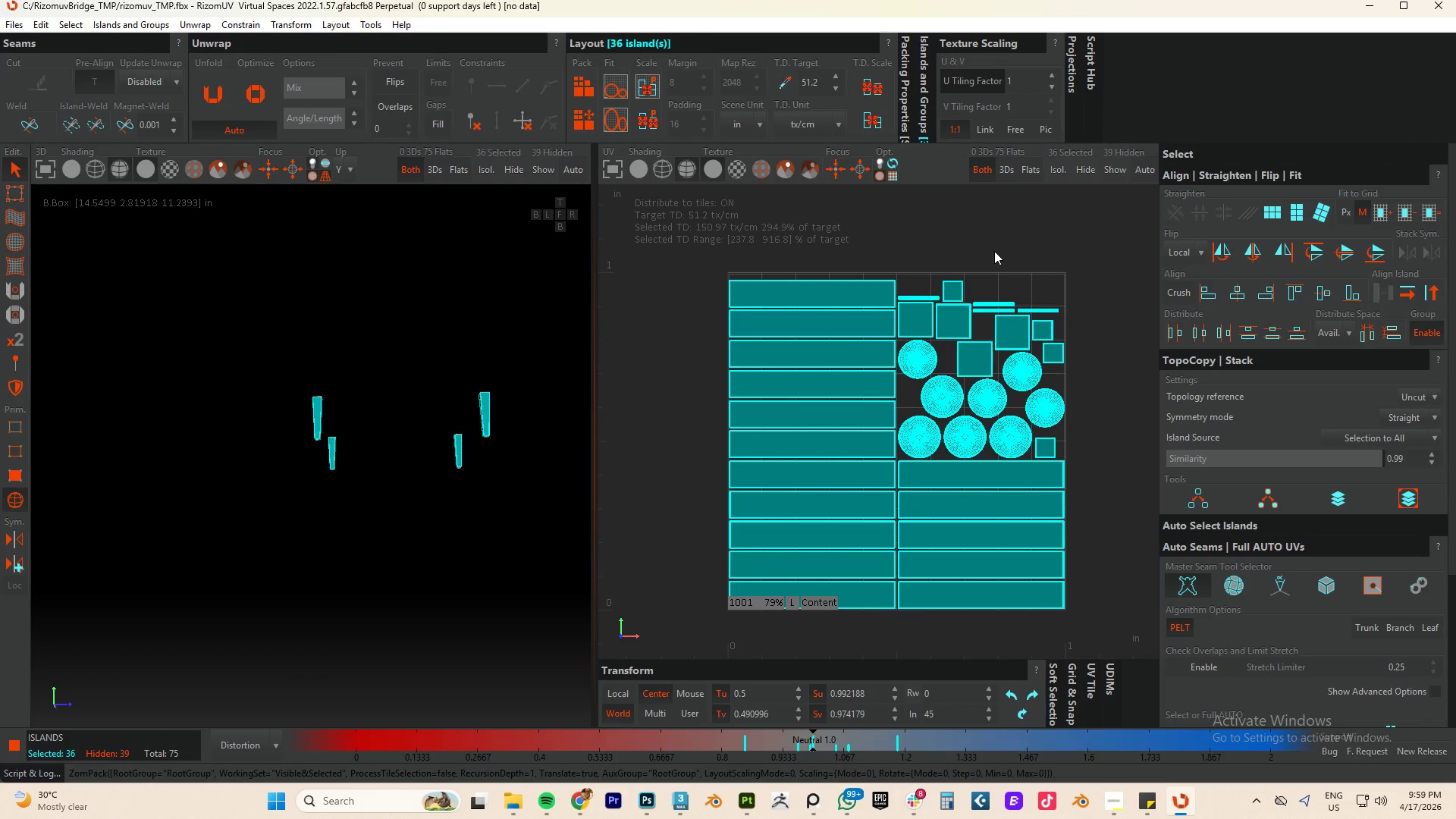 
hold_key(key=ControlLeft, duration=0.53)
 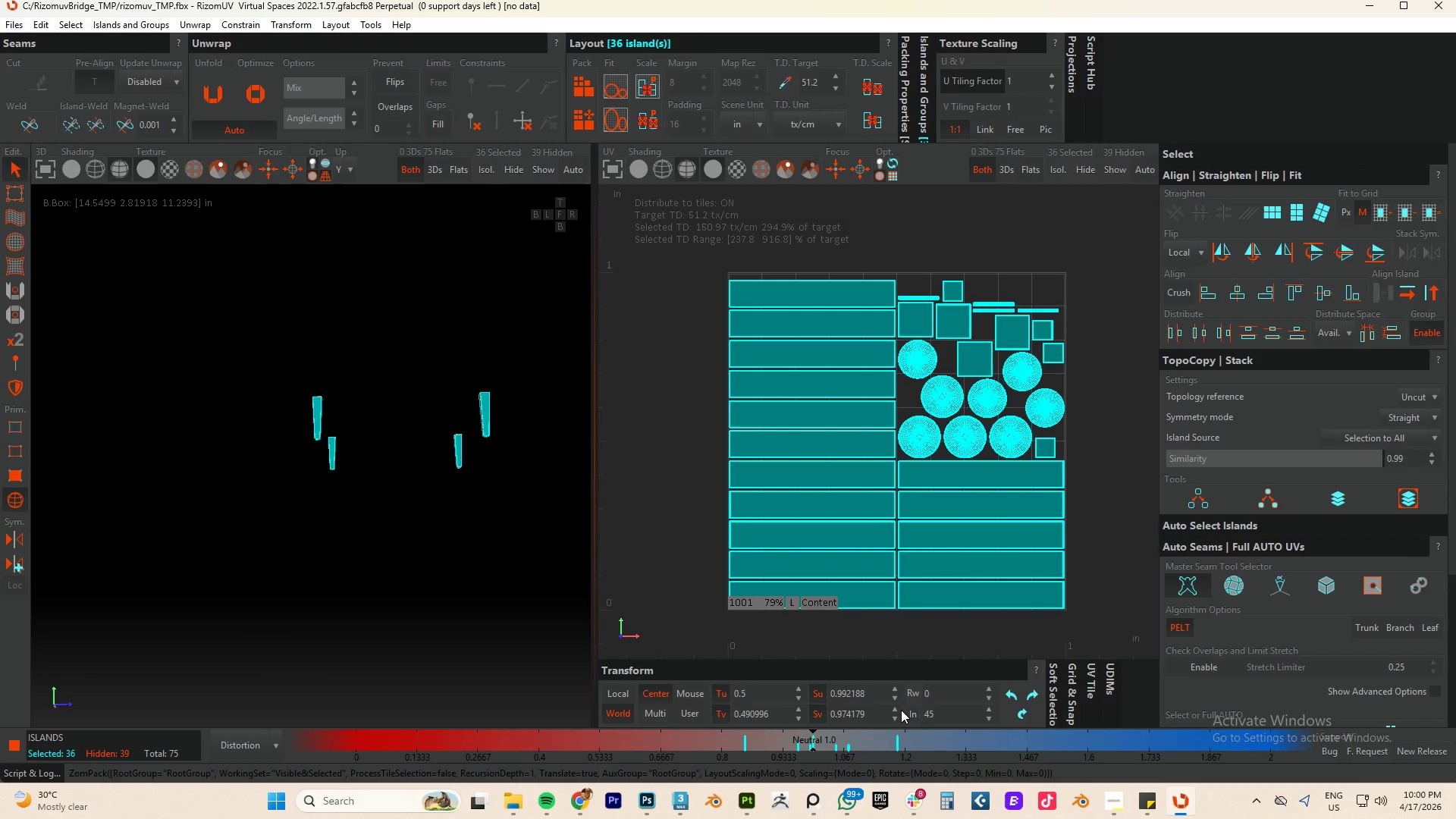 
wait(21.56)
 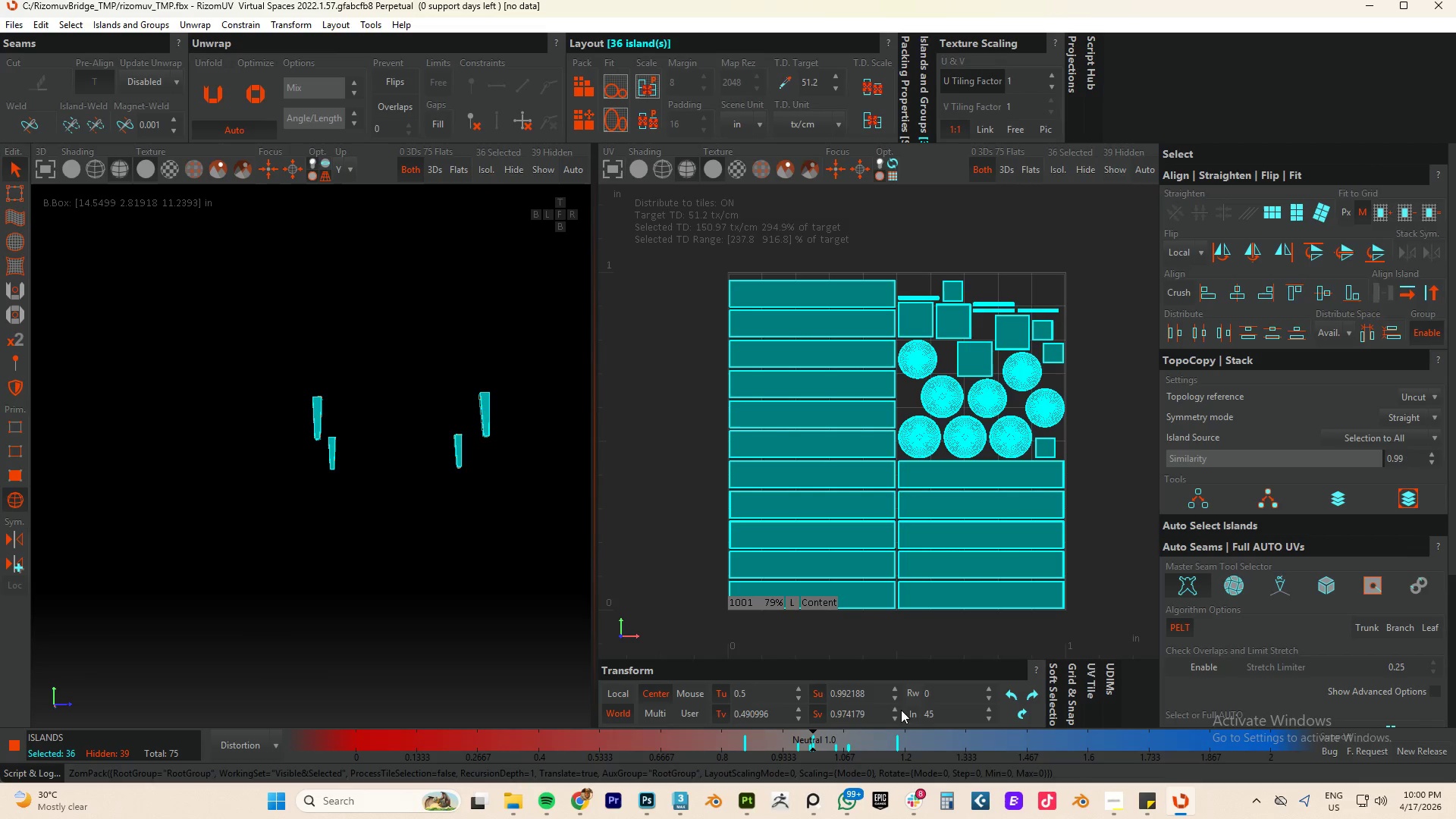 
left_click([535, 171])
 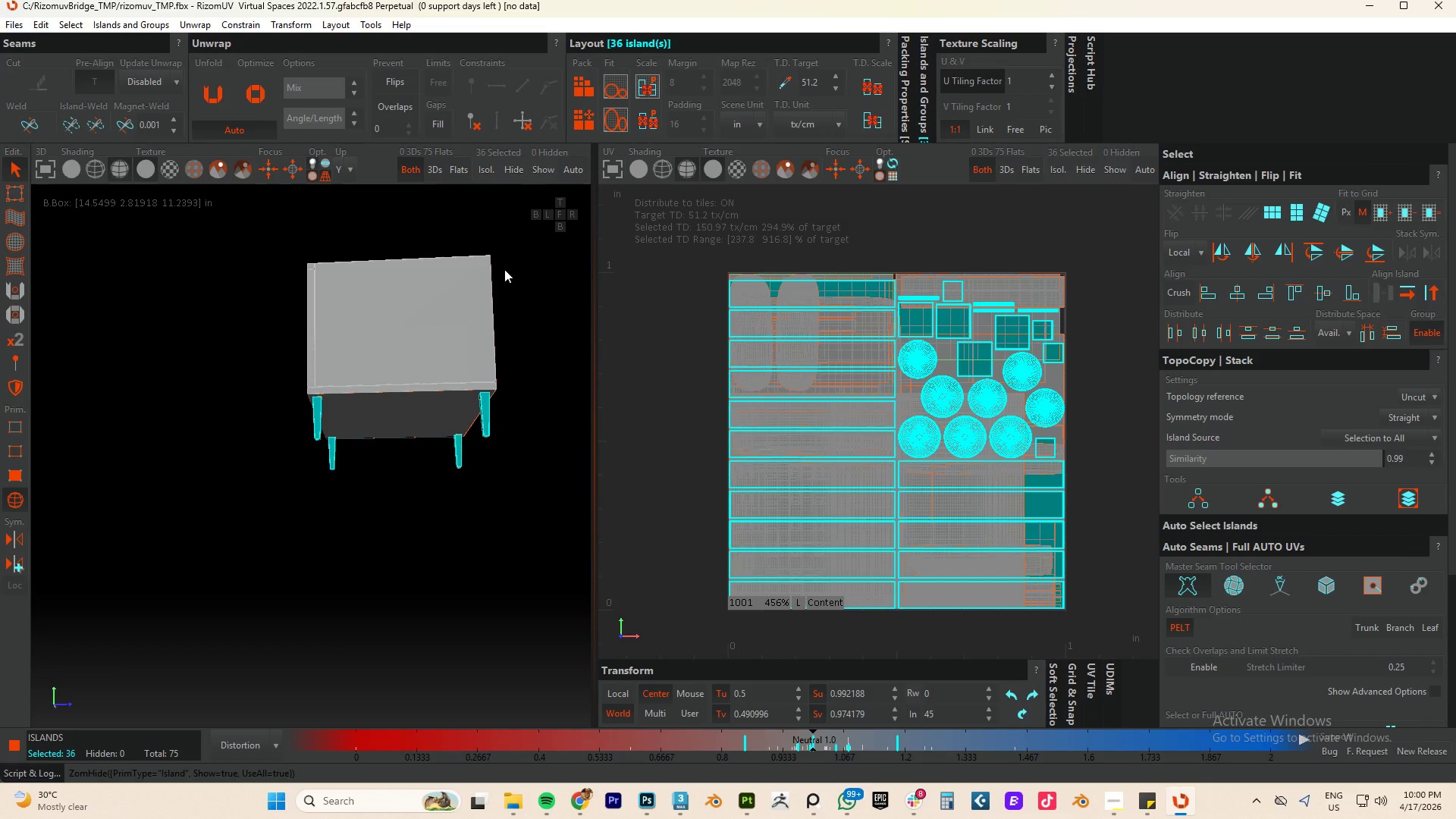 
key(Control+A)
 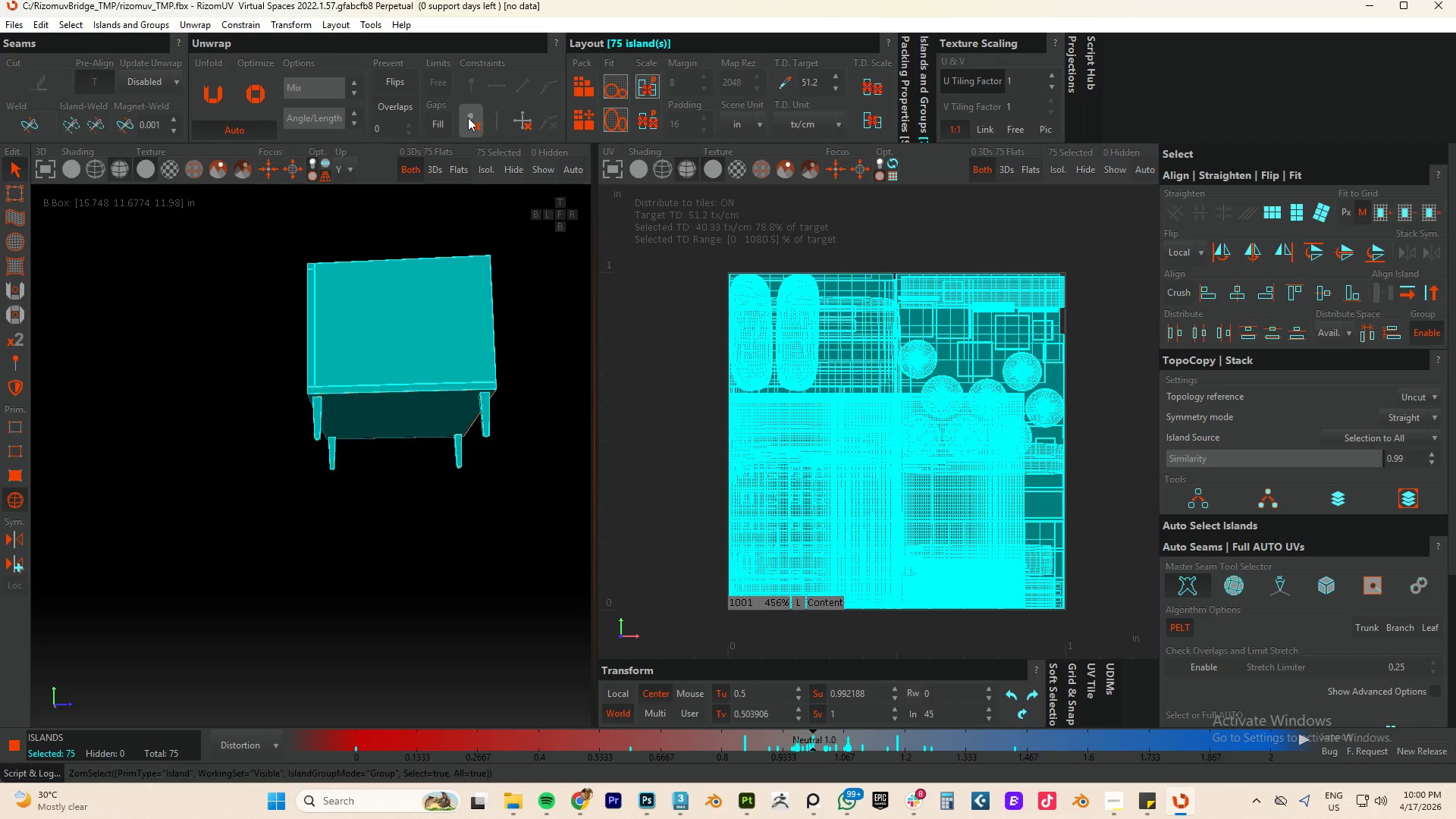 
left_click([576, 117])
 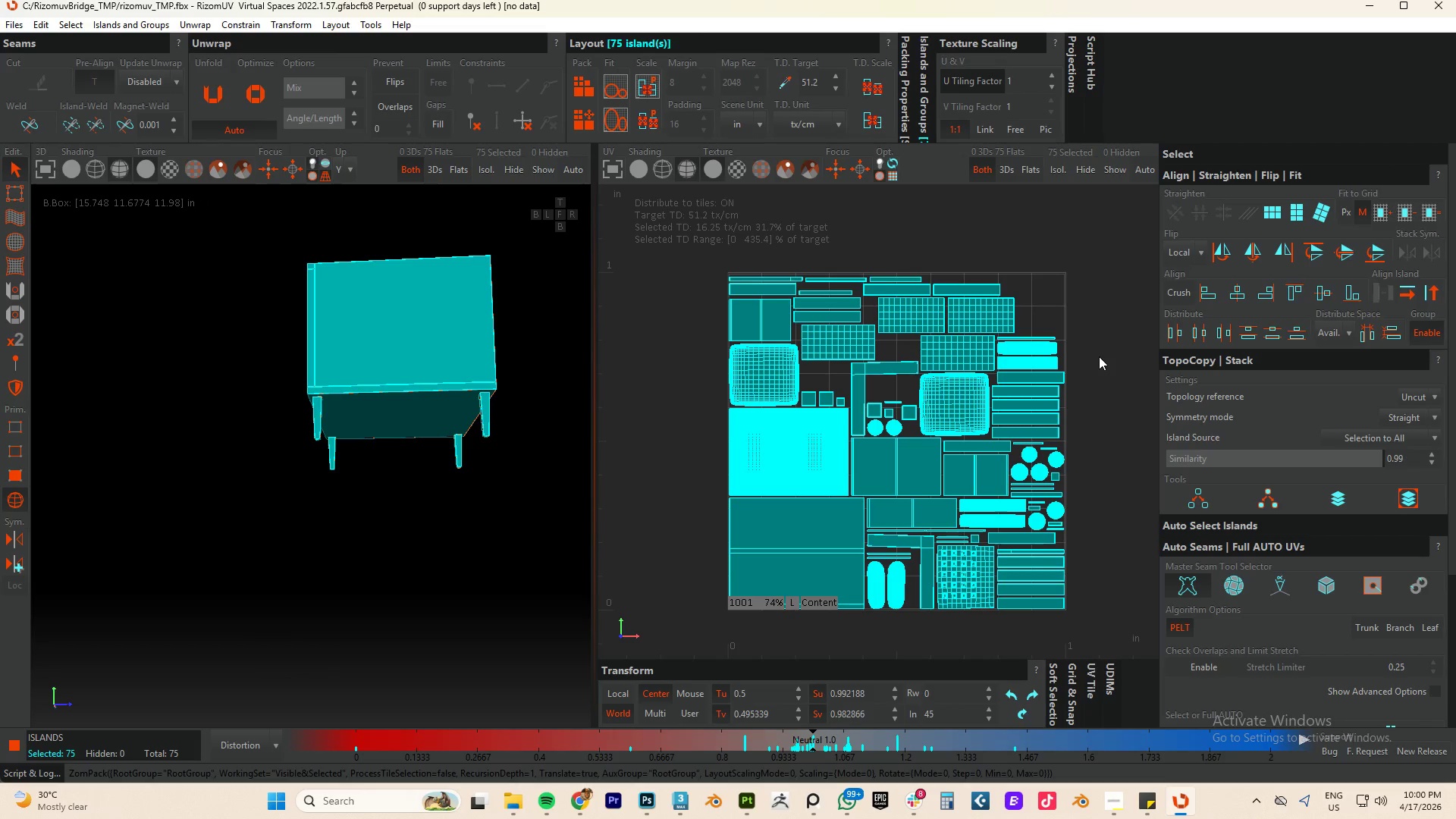 
left_click([1100, 356])
 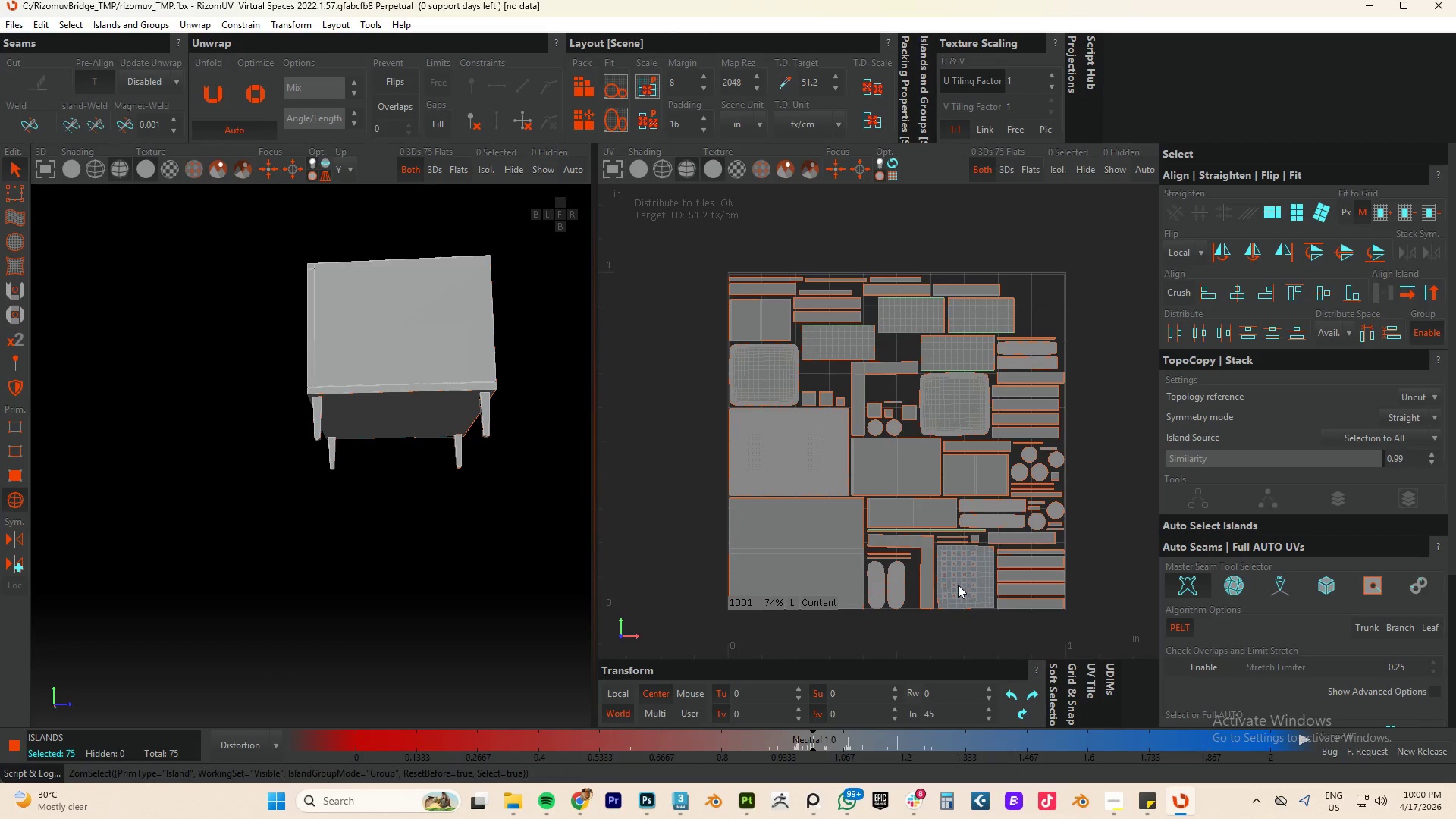 
scroll: coordinate [962, 585], scroll_direction: up, amount: 4.0
 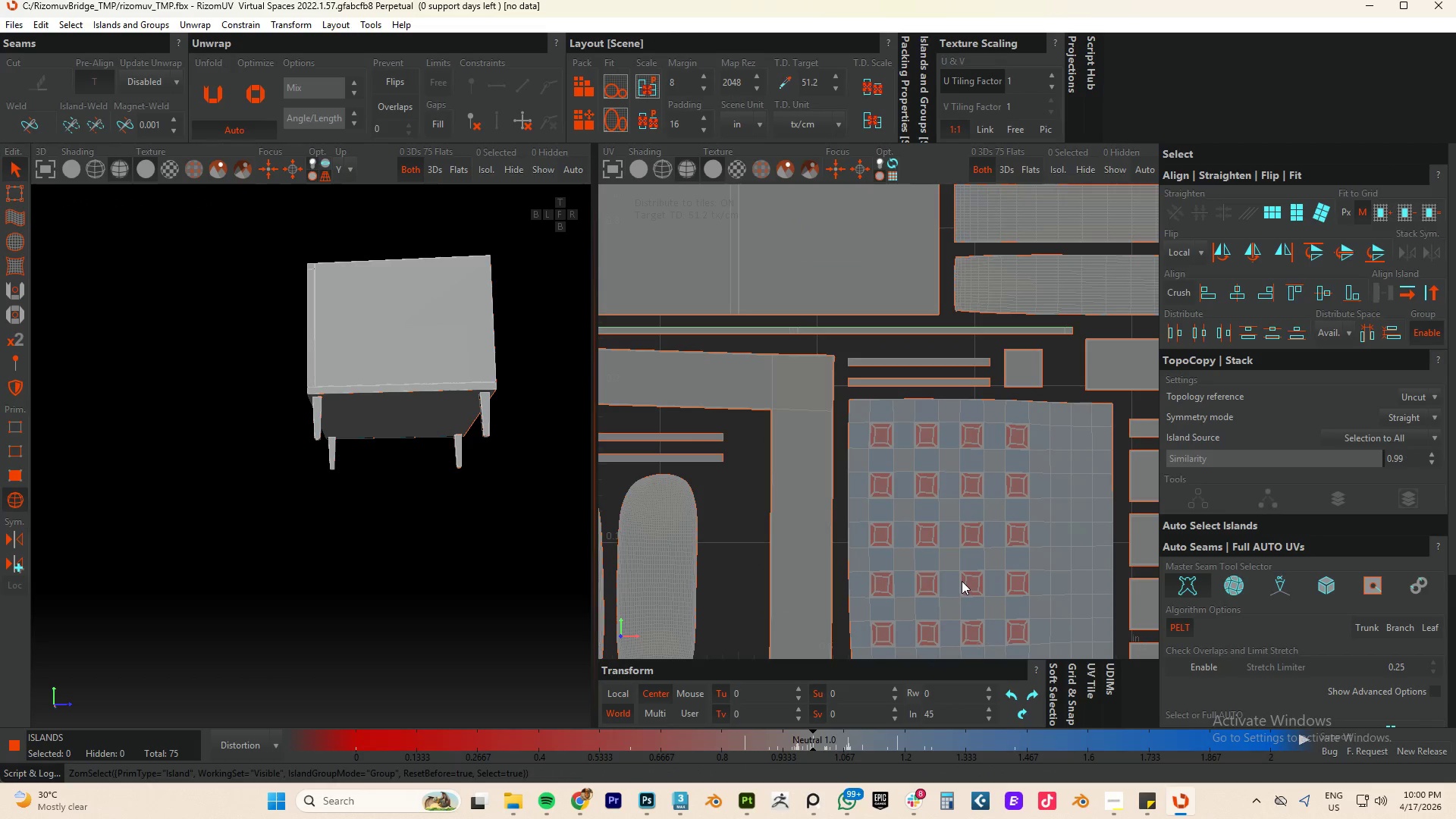 
scroll: coordinate [962, 579], scroll_direction: down, amount: 3.0
 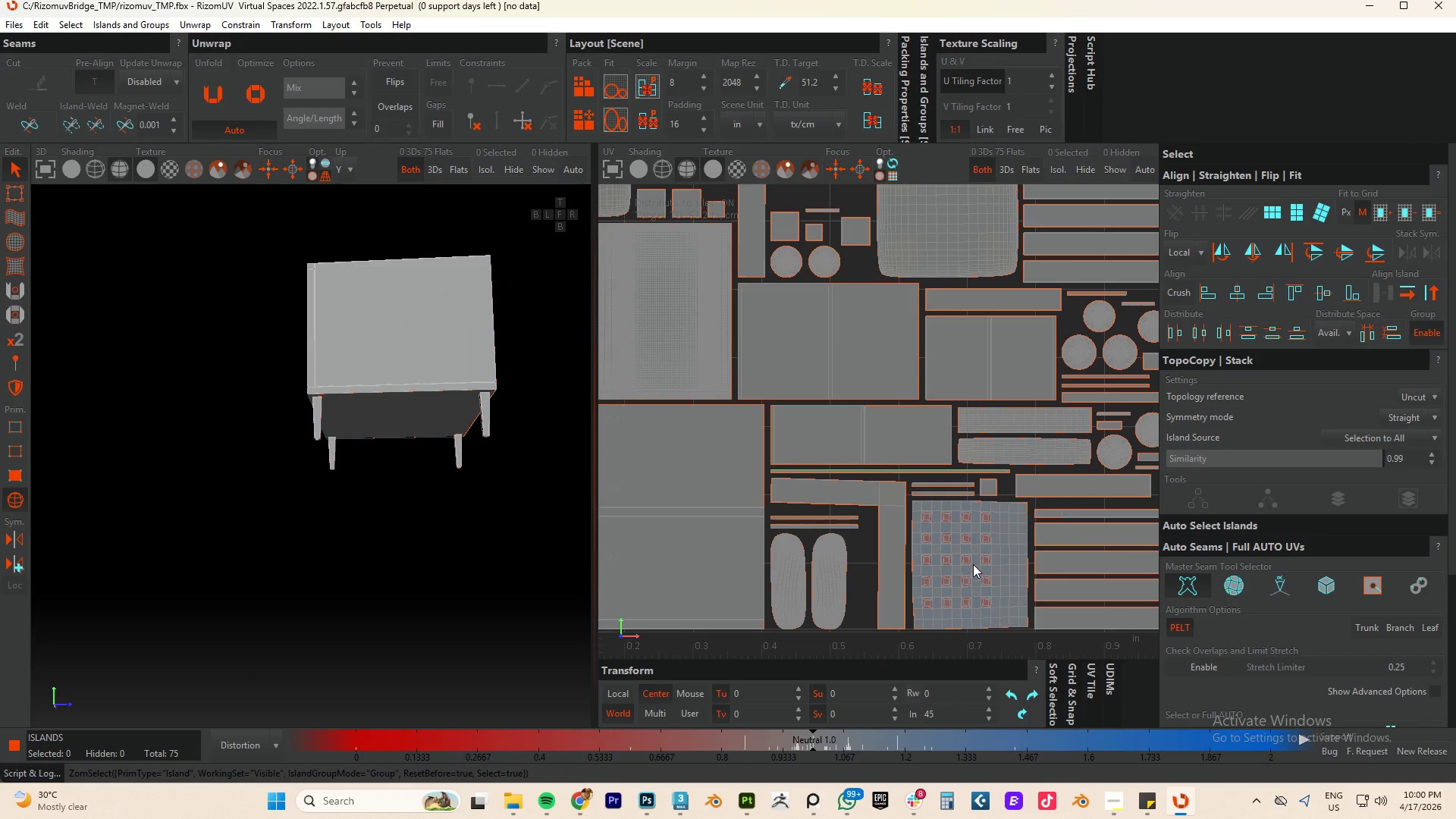 
scroll: coordinate [973, 560], scroll_direction: up, amount: 1.0
 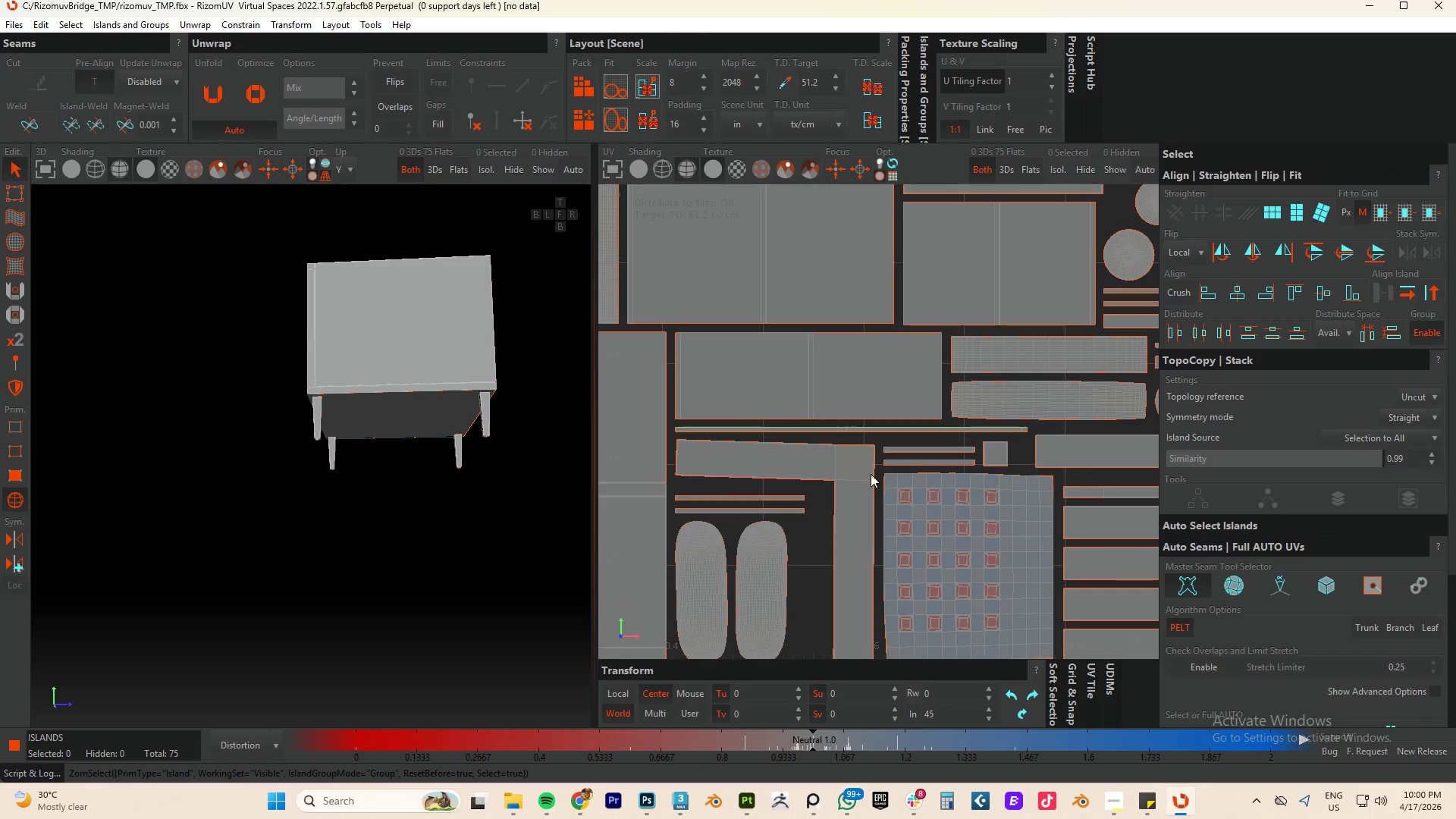 
scroll: coordinate [883, 445], scroll_direction: down, amount: 5.0
 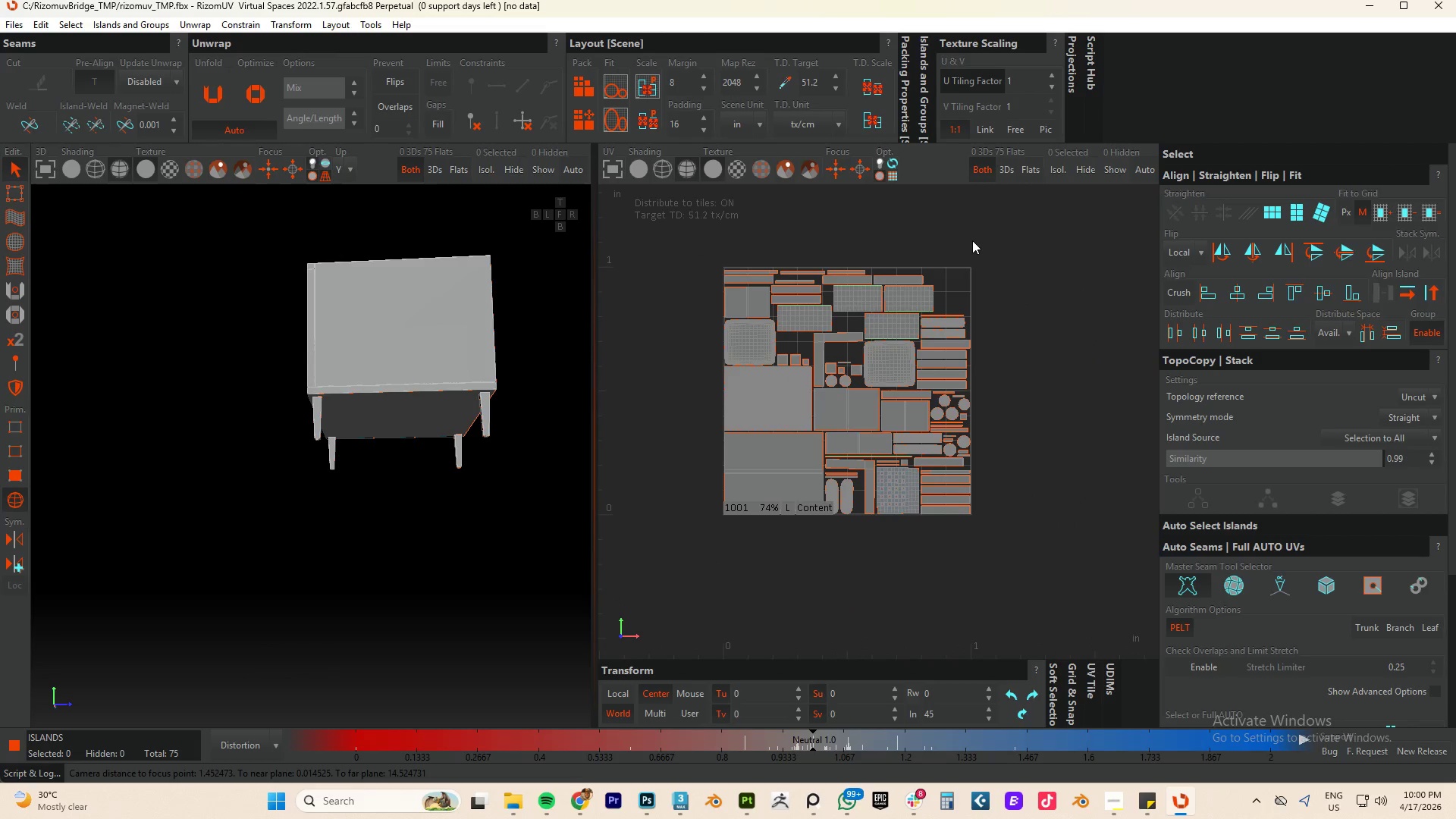 
wait(9.09)
 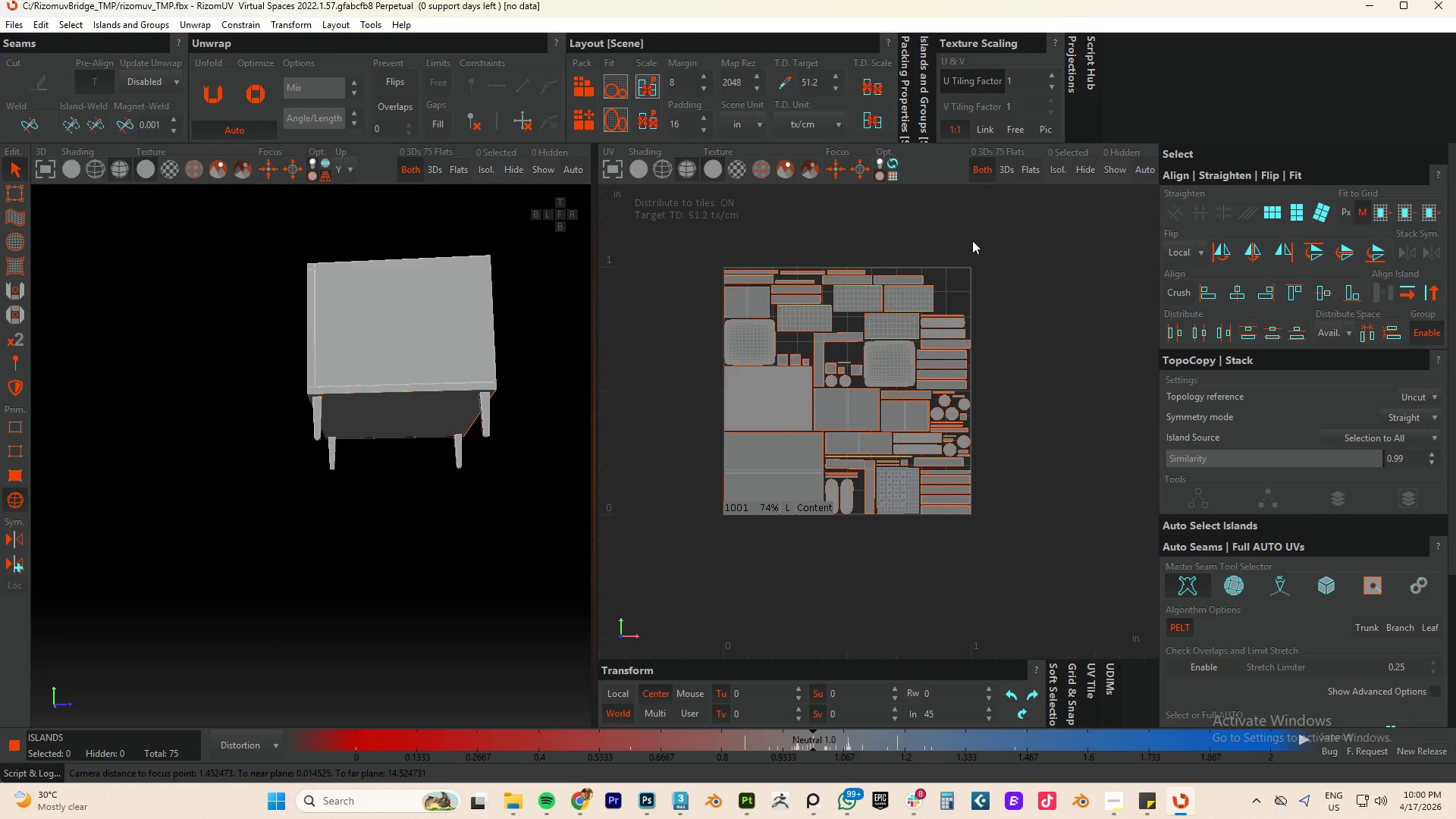 
scroll: coordinate [1012, 237], scroll_direction: down, amount: 1.0
 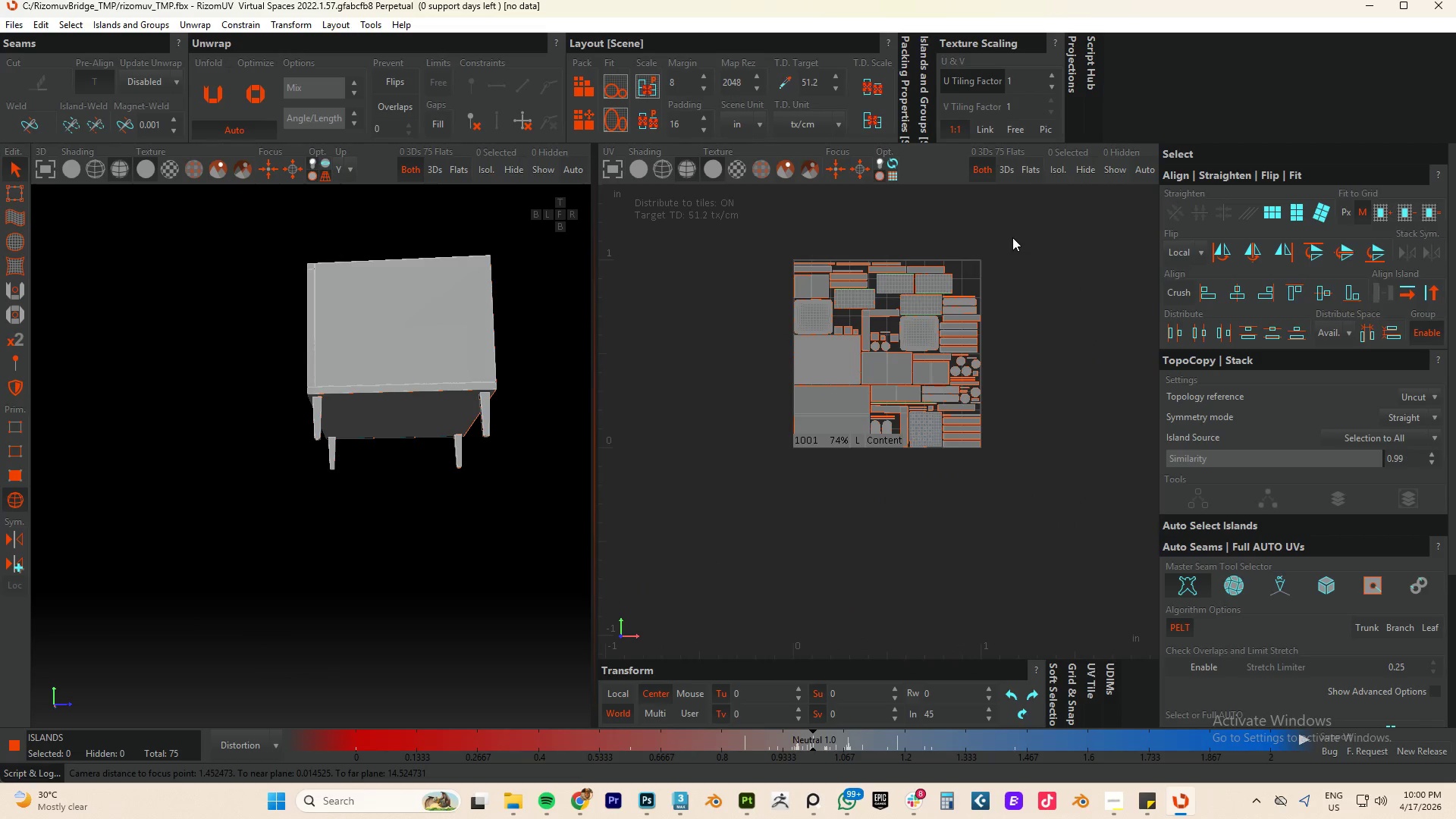 
key(Control+S)
 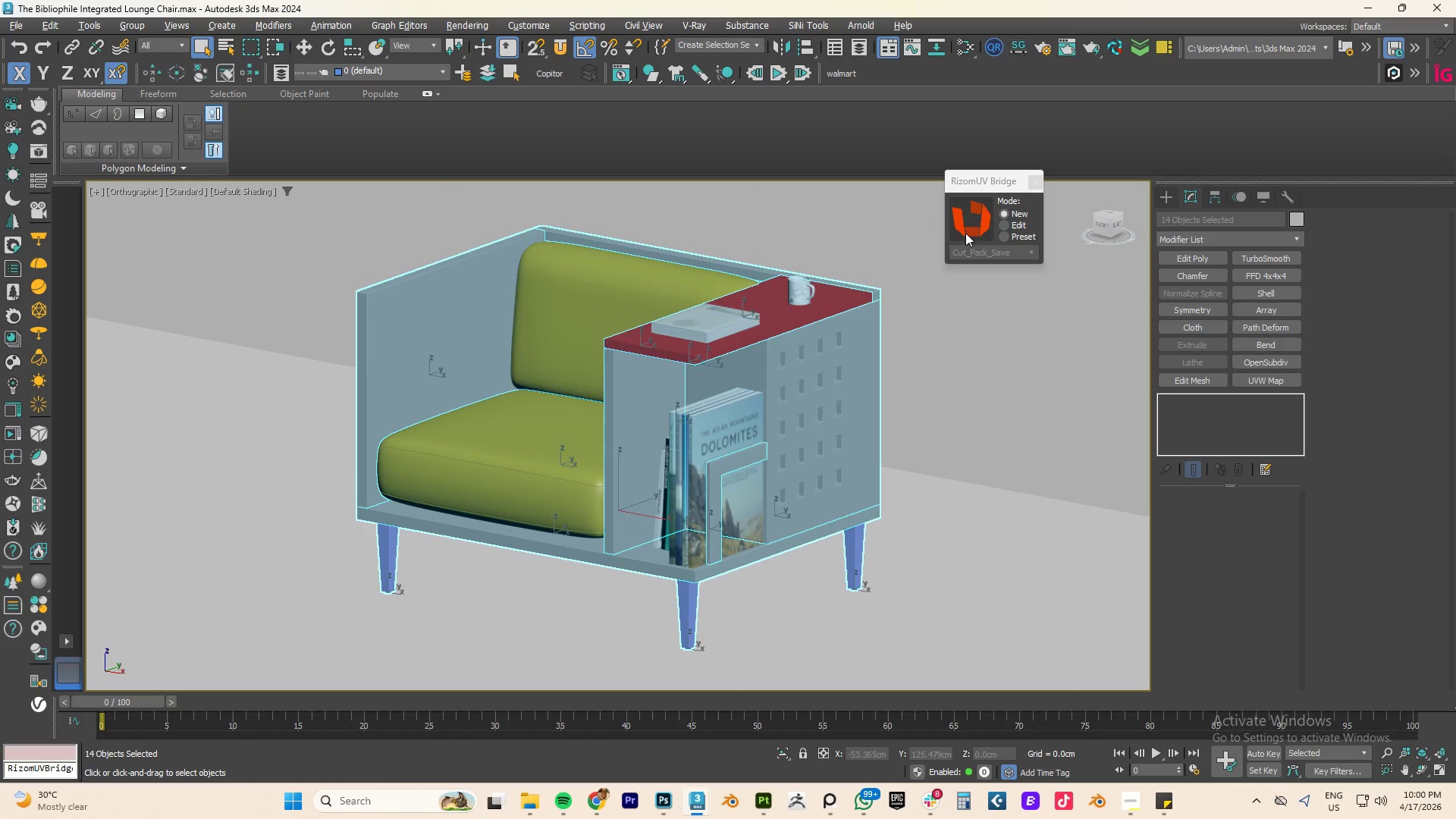 
wait(5.03)
 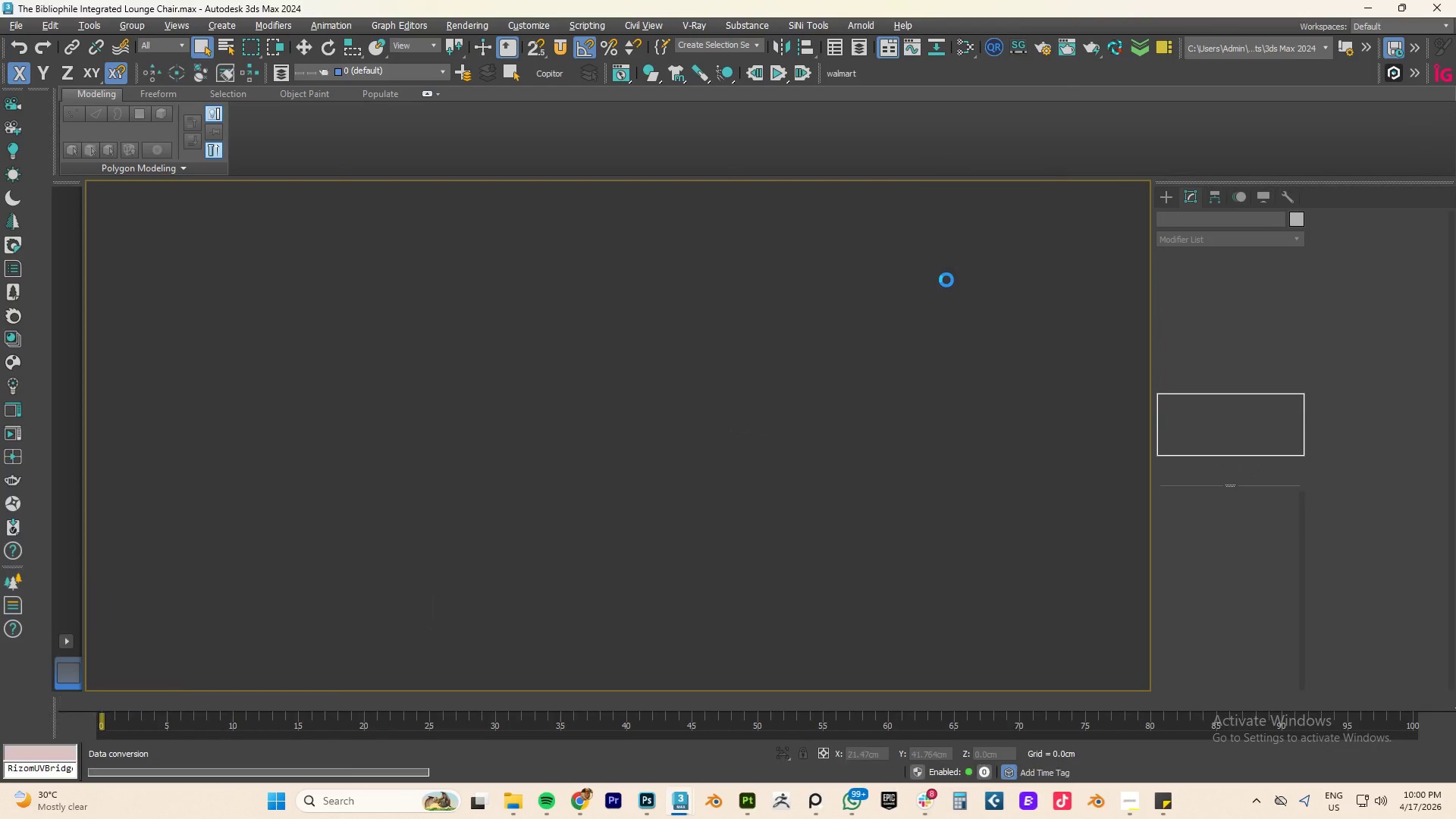 
left_click([1032, 186])
 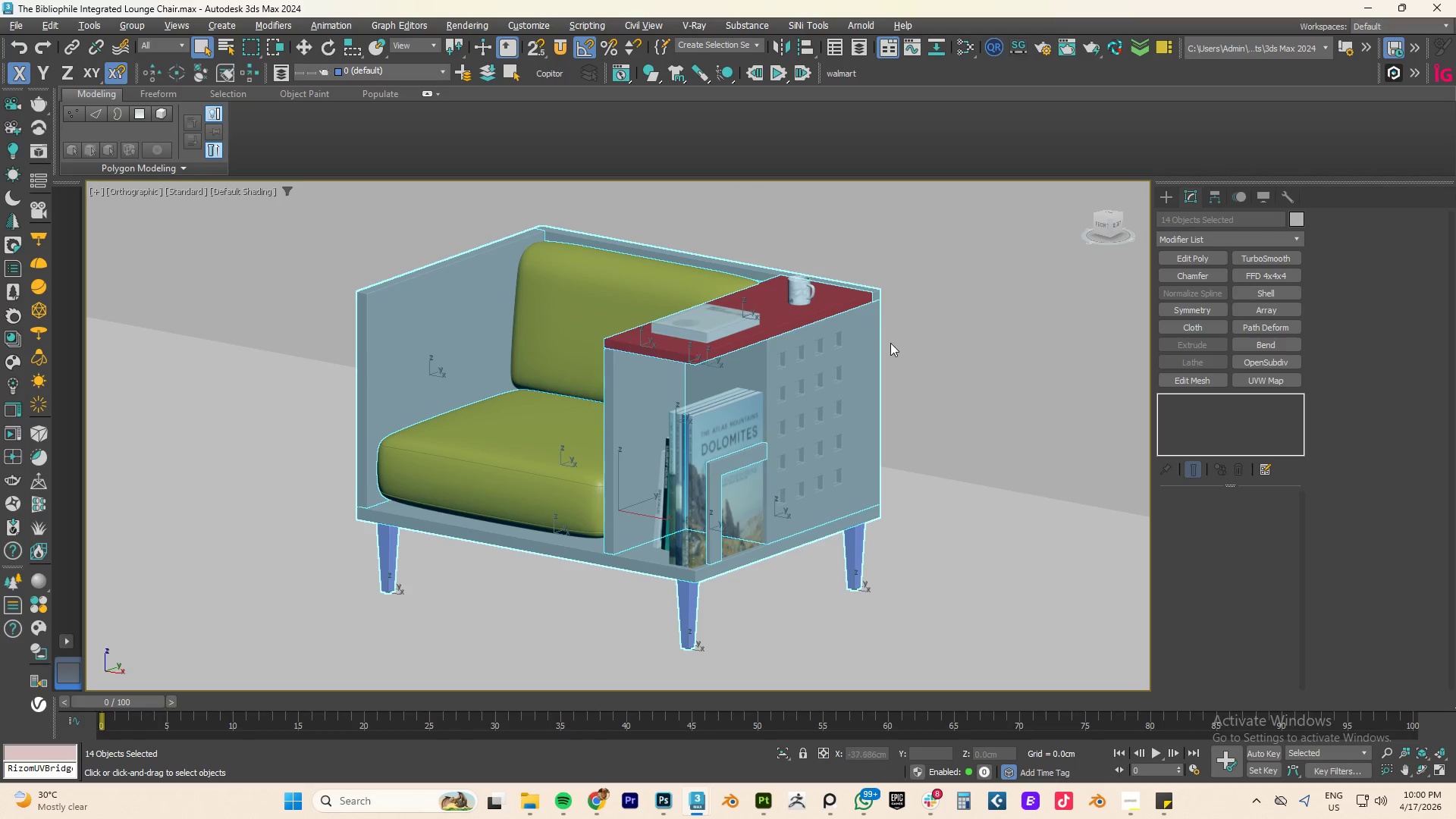 
left_click([894, 344])
 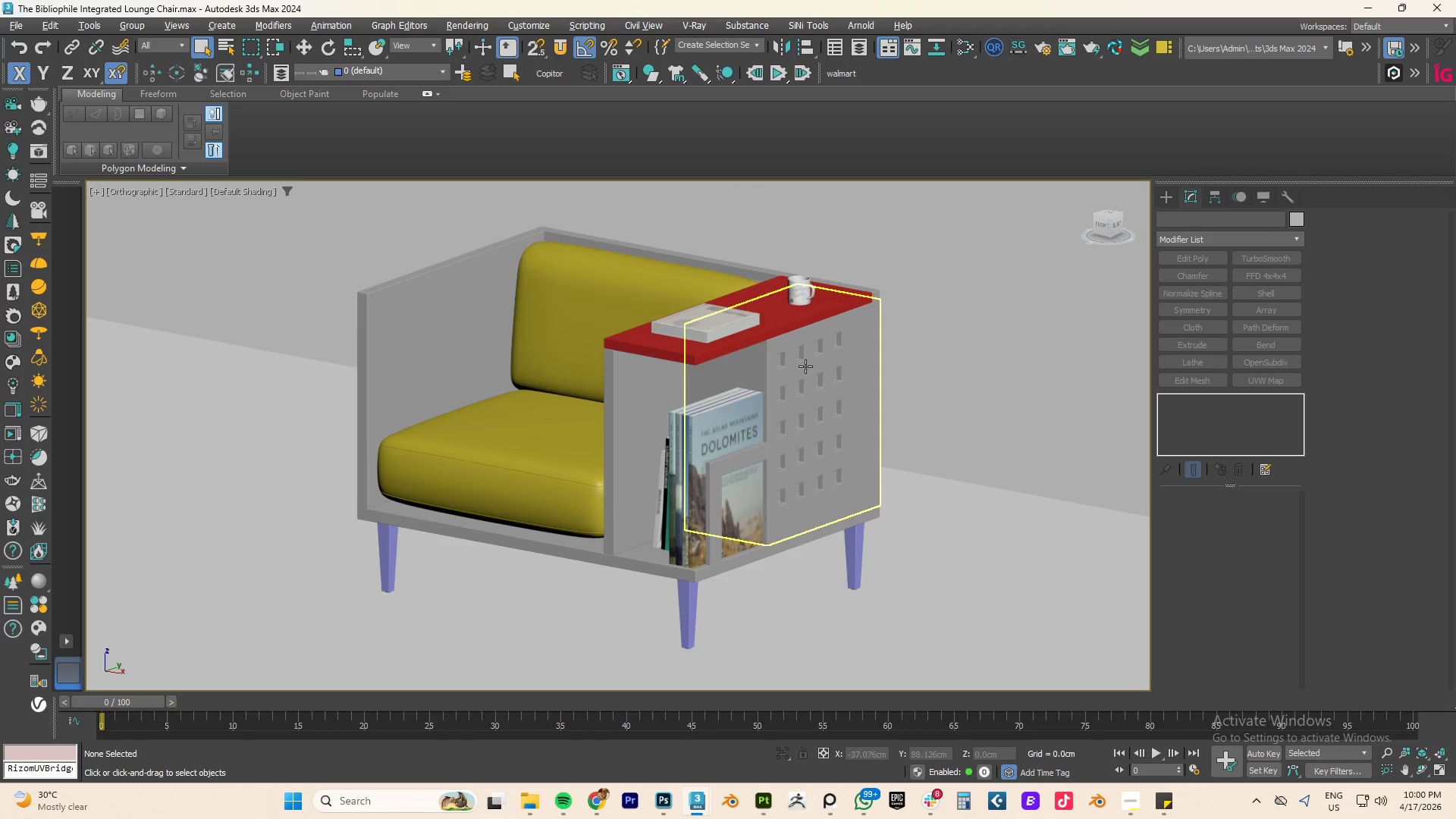 
hold_key(key=AltLeft, duration=1.31)
 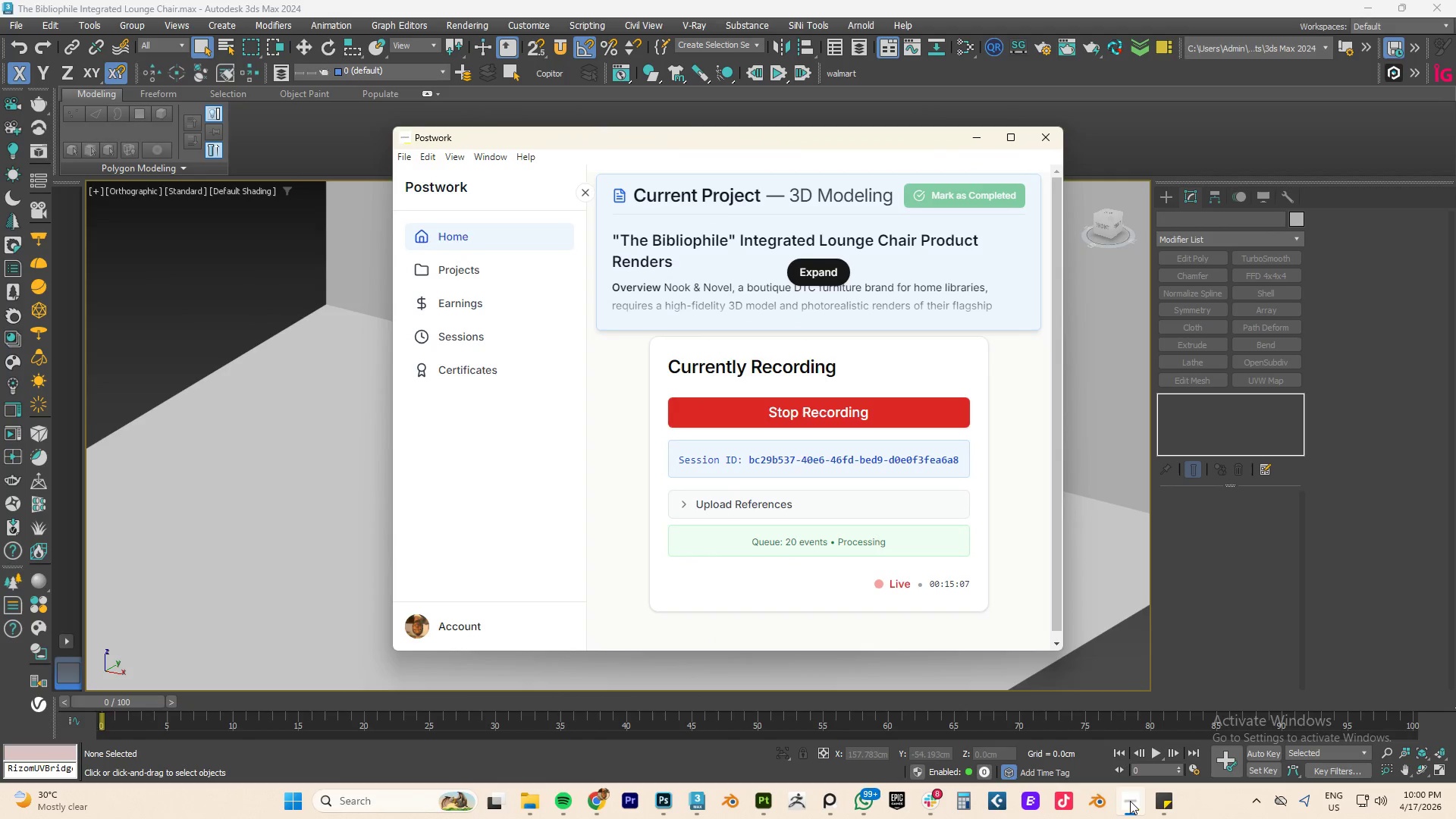 
scroll: coordinate [699, 368], scroll_direction: down, amount: 3.0